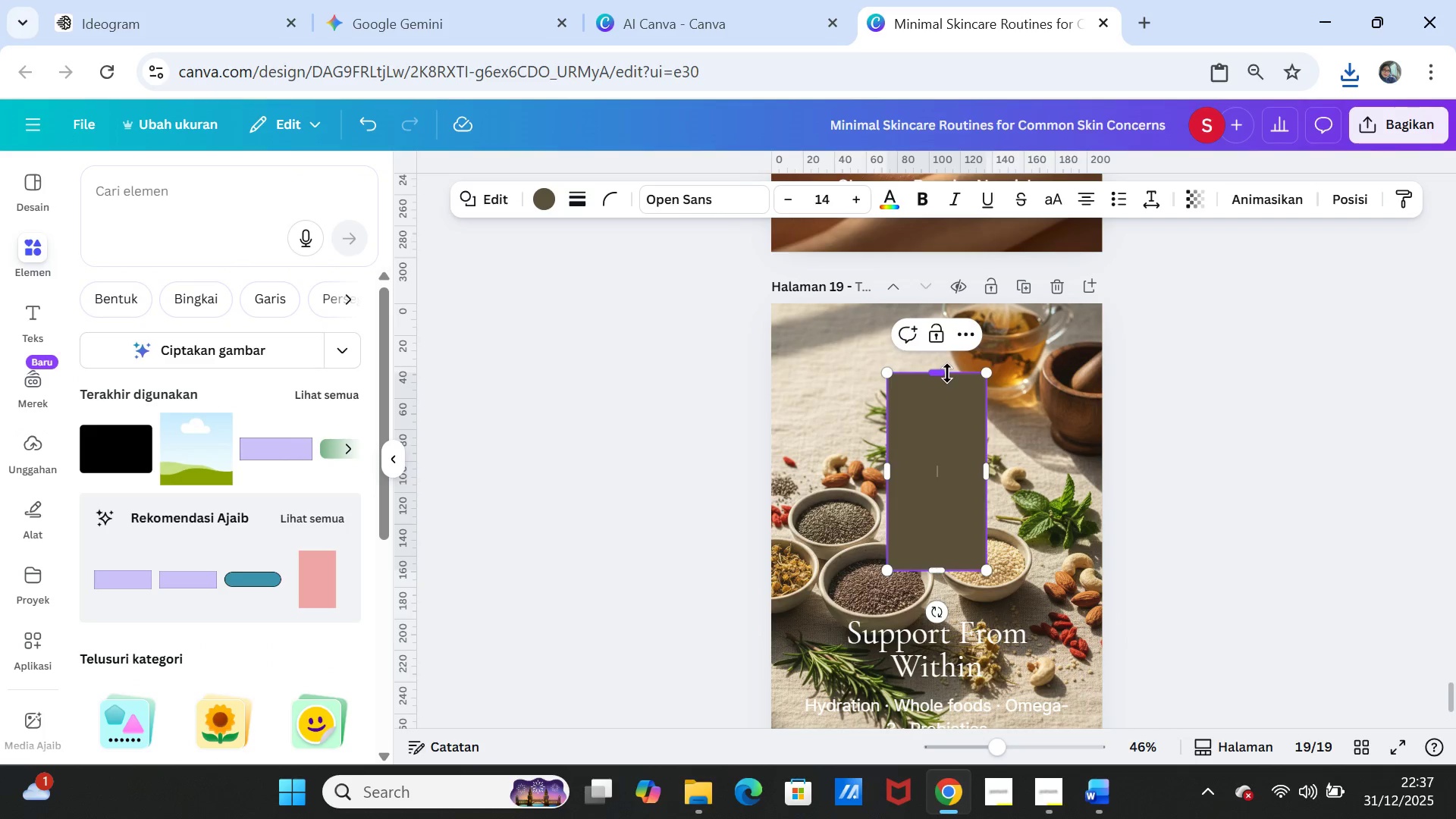 
left_click_drag(start_coordinate=[947, 373], to_coordinate=[946, 306])
 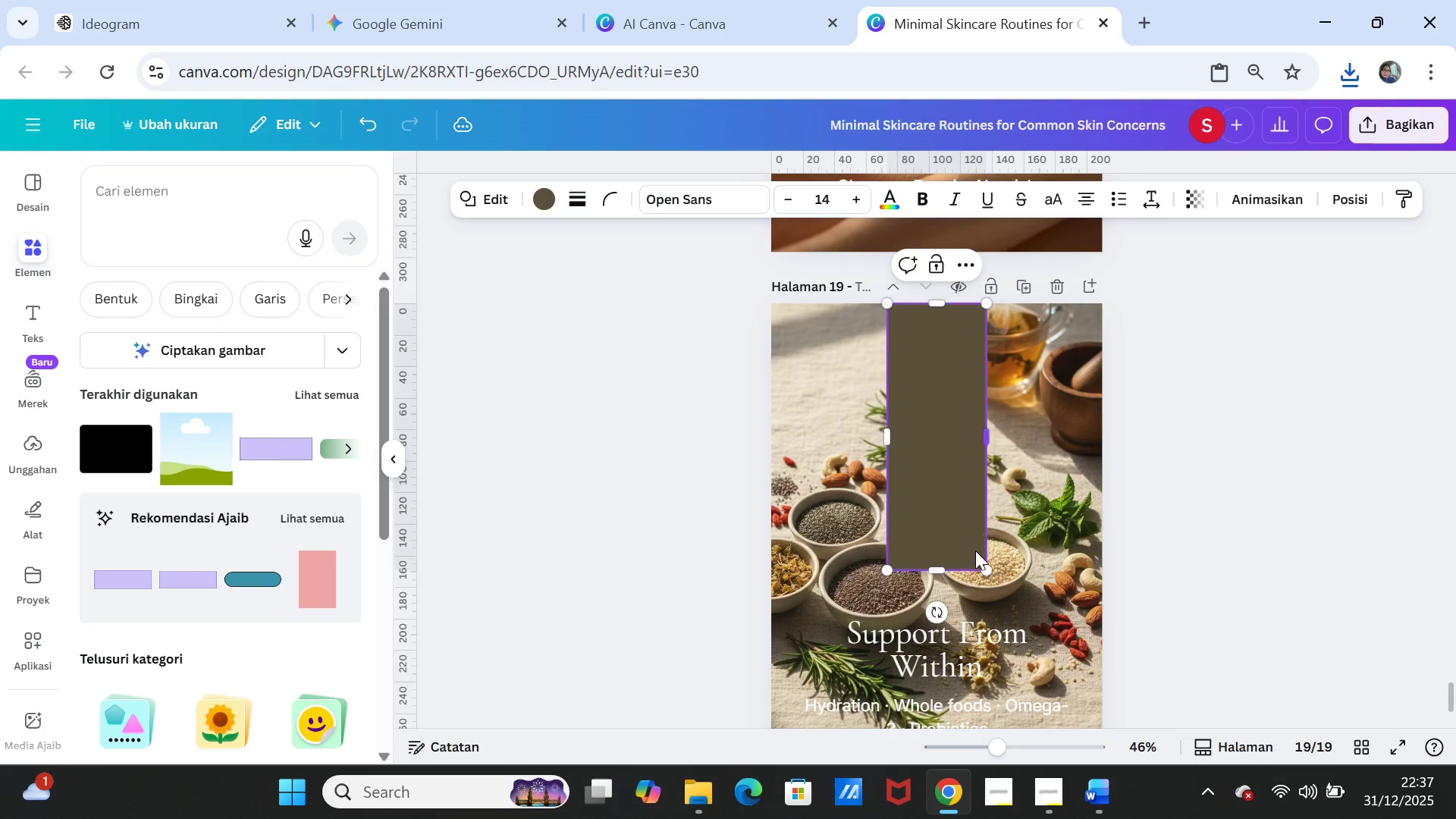 
scroll: coordinate [974, 552], scroll_direction: down, amount: 2.0
 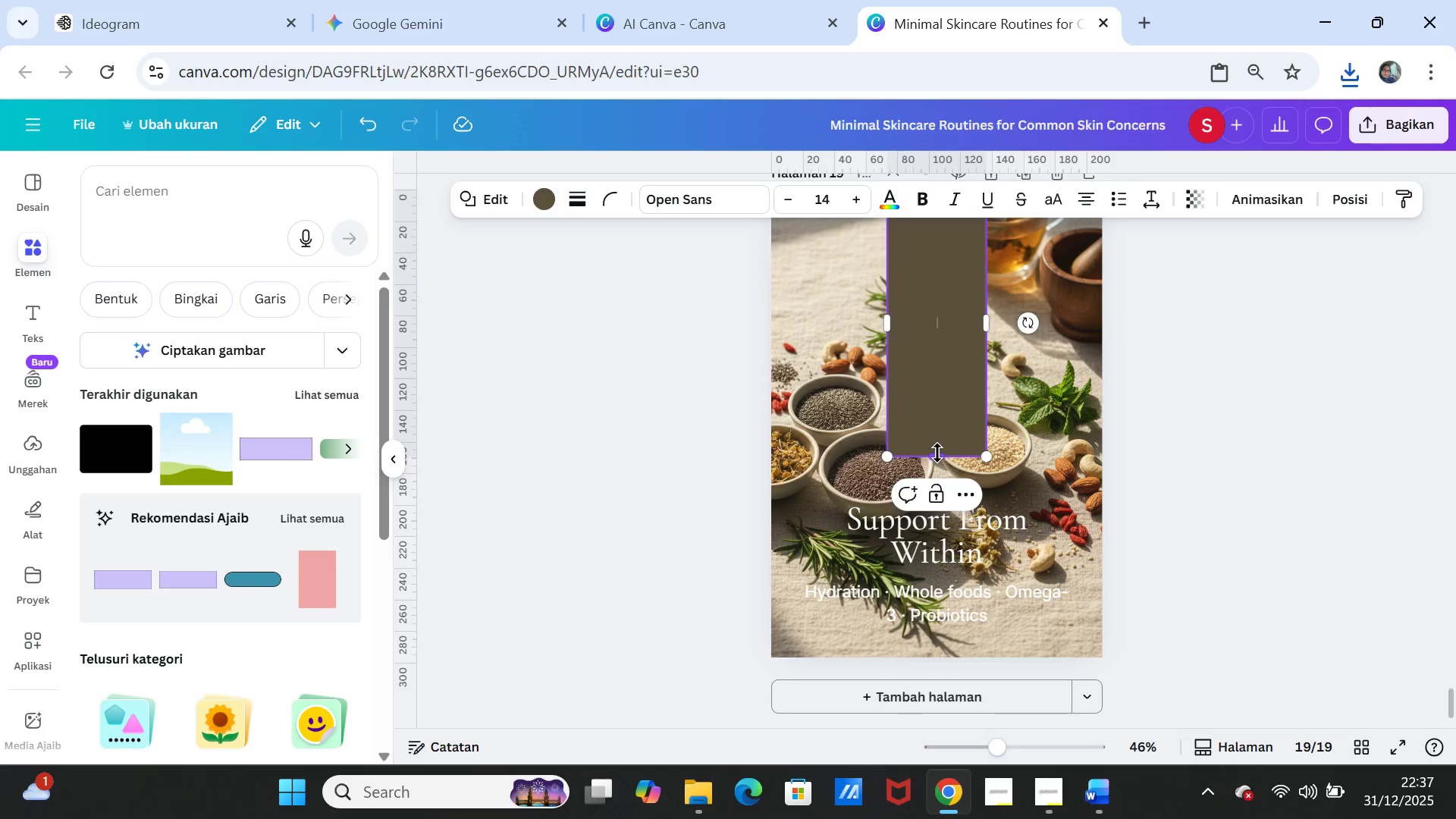 
left_click_drag(start_coordinate=[937, 453], to_coordinate=[938, 650])
 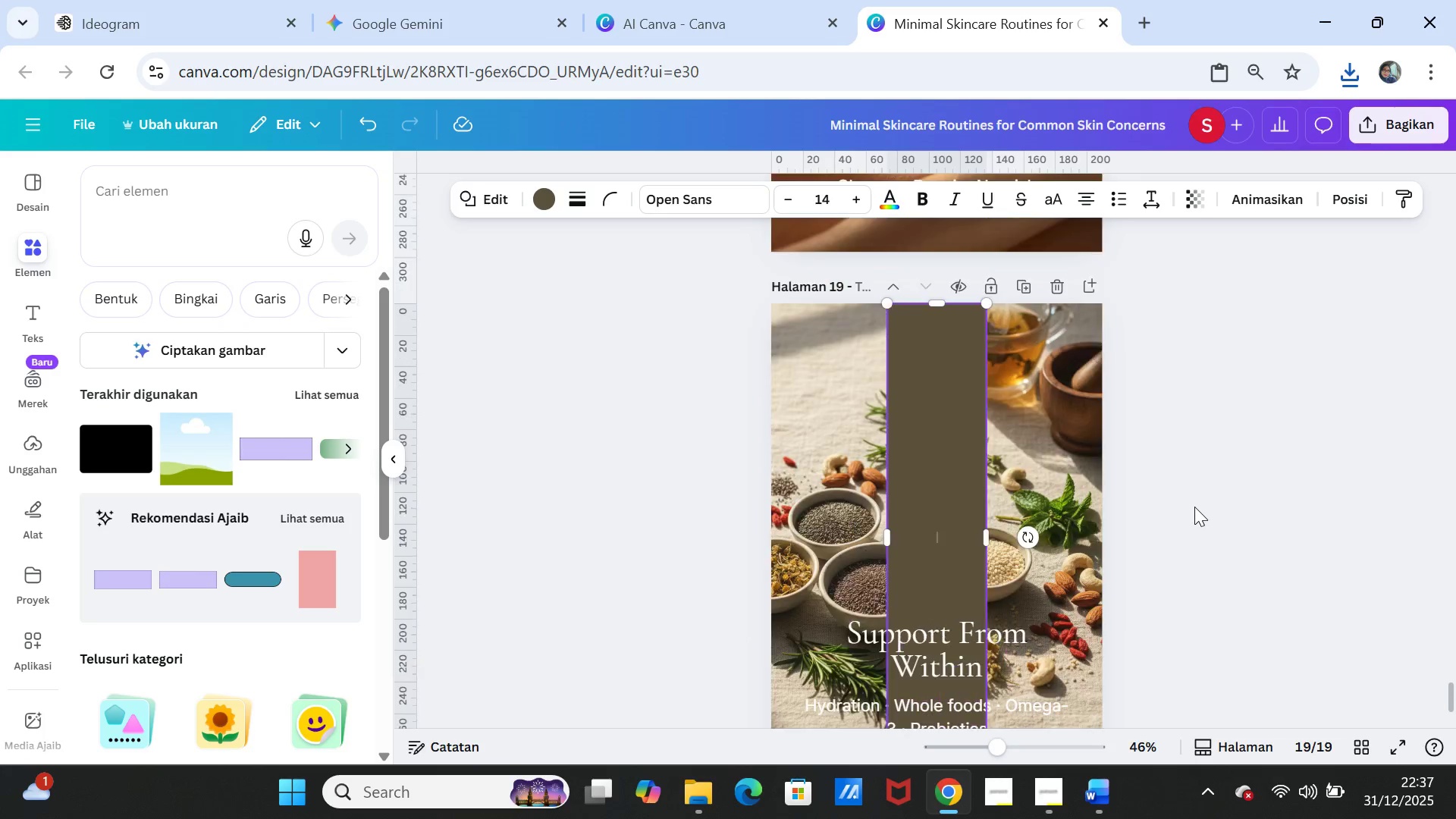 
scroll: coordinate [1194, 507], scroll_direction: up, amount: 1.0
 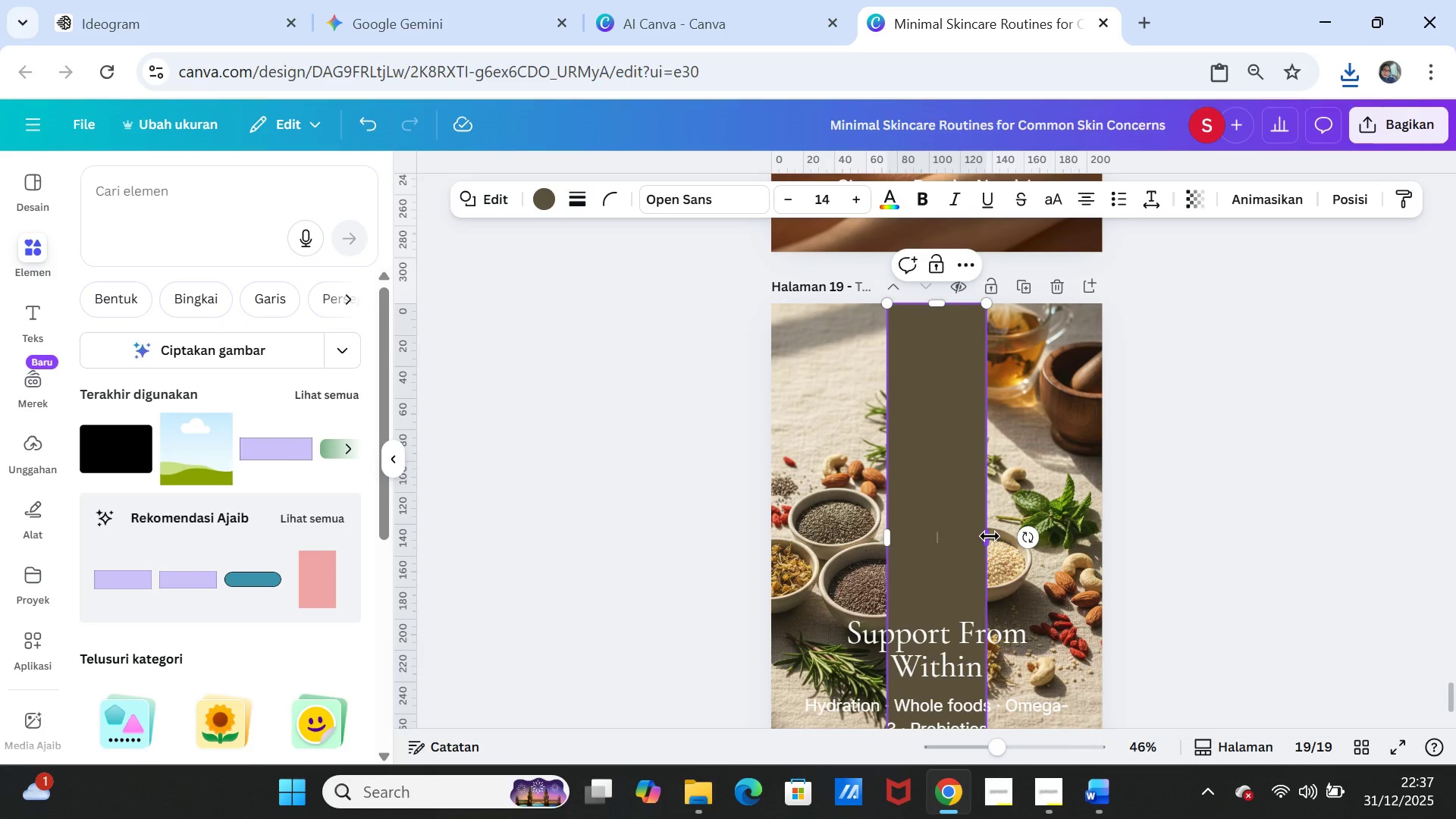 
left_click_drag(start_coordinate=[990, 535], to_coordinate=[1102, 523])
 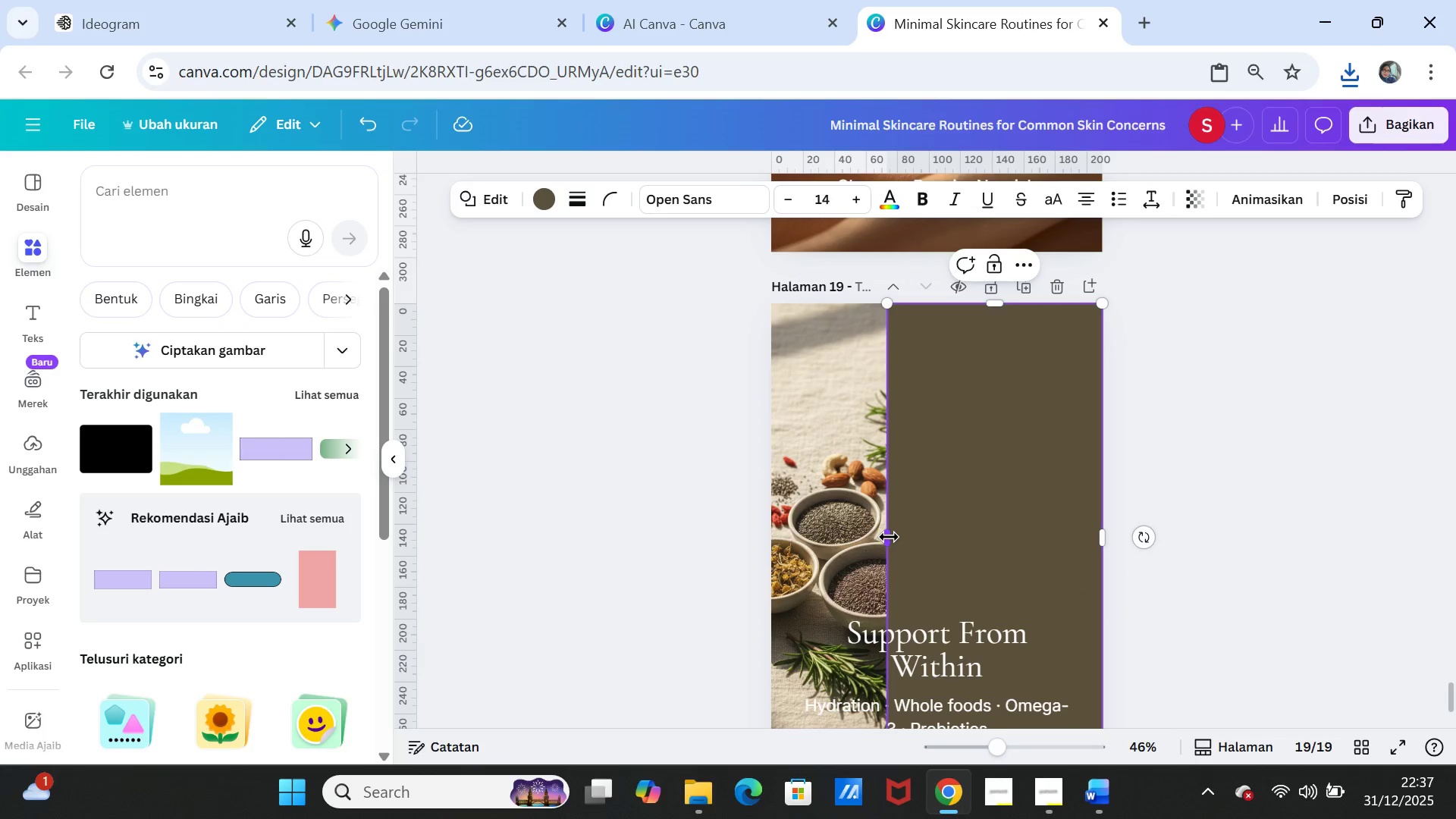 
left_click_drag(start_coordinate=[889, 537], to_coordinate=[769, 548])
 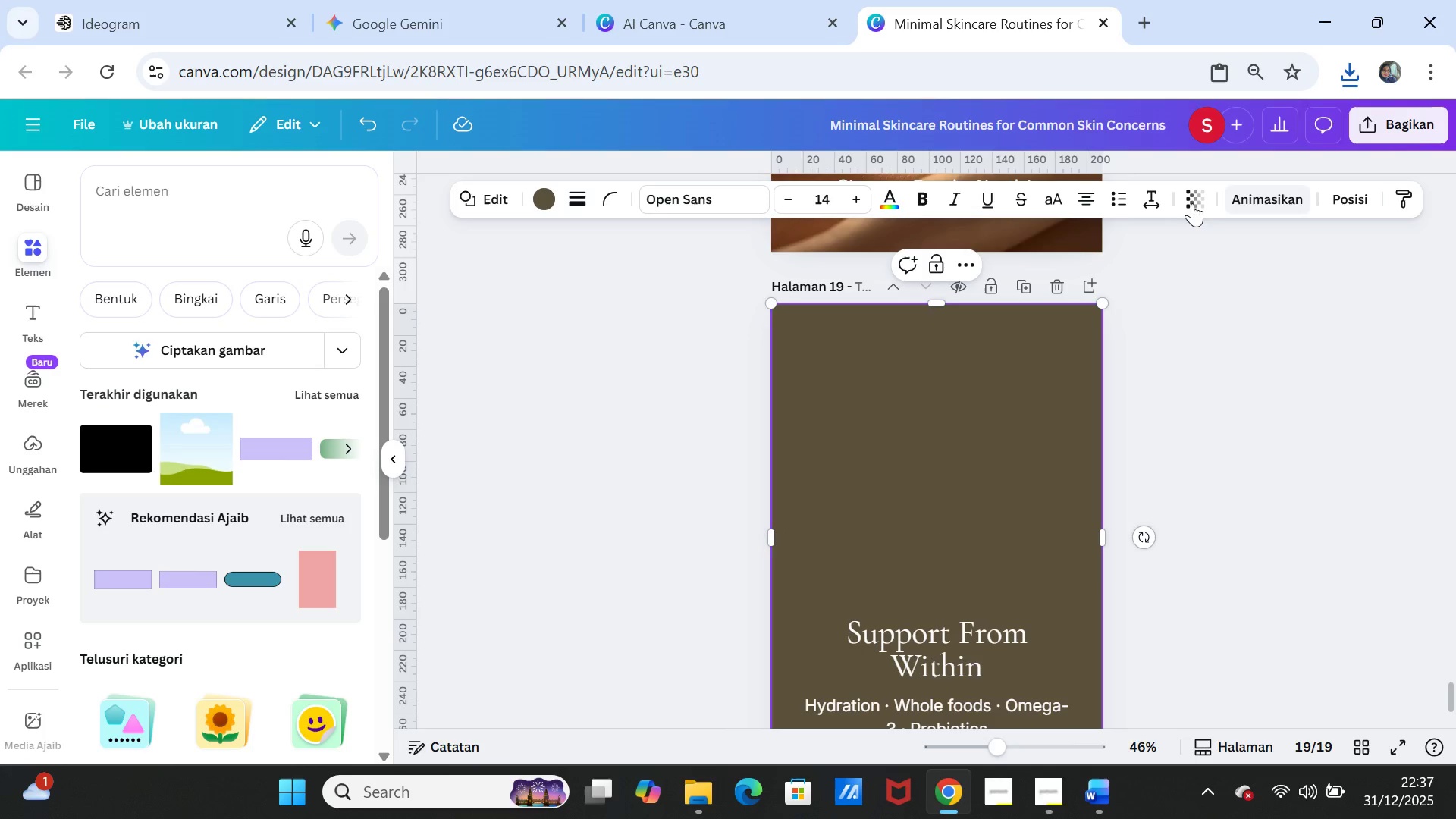 
left_click([1186, 197])
 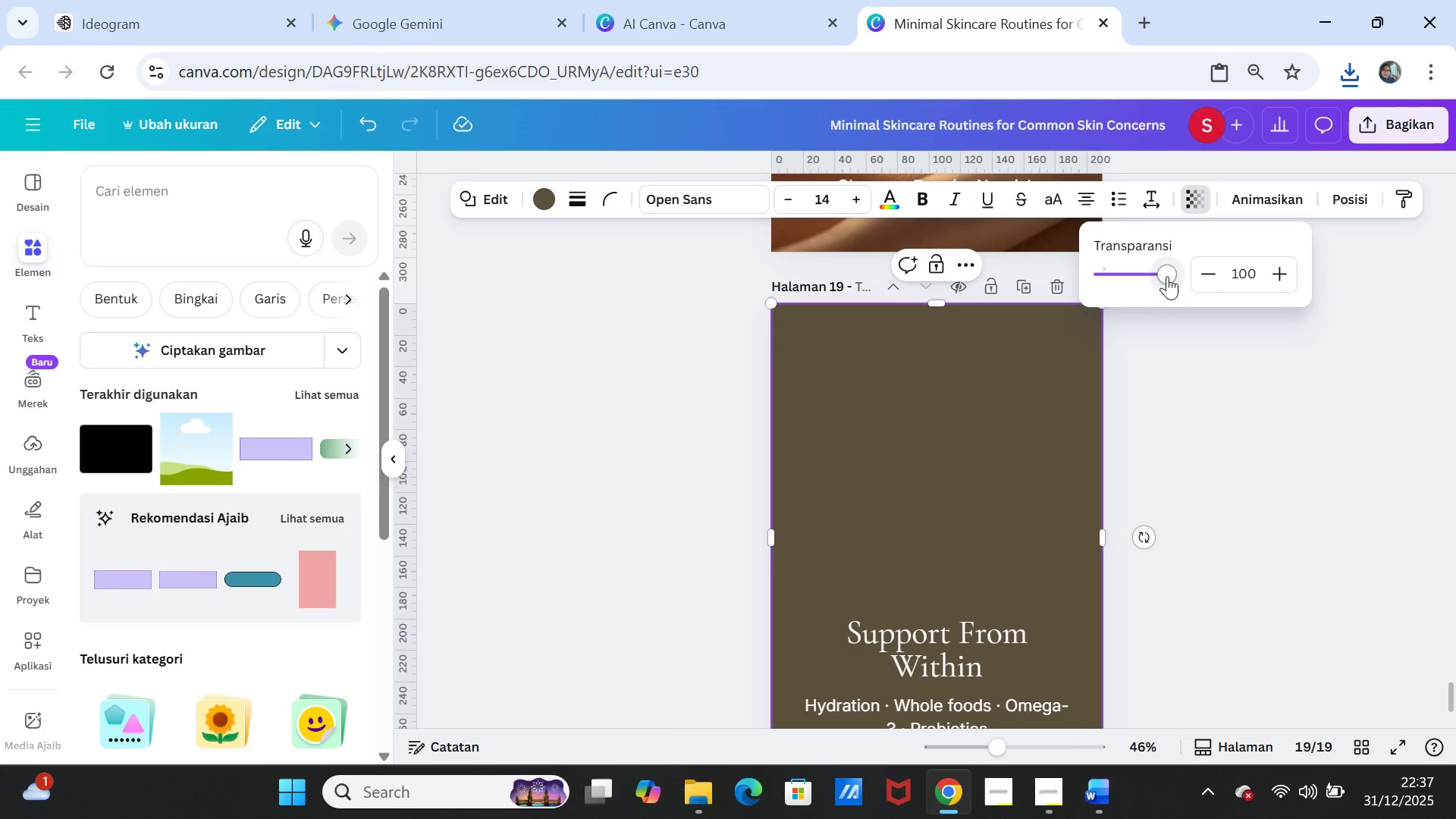 
left_click_drag(start_coordinate=[1170, 275], to_coordinate=[1118, 274])
 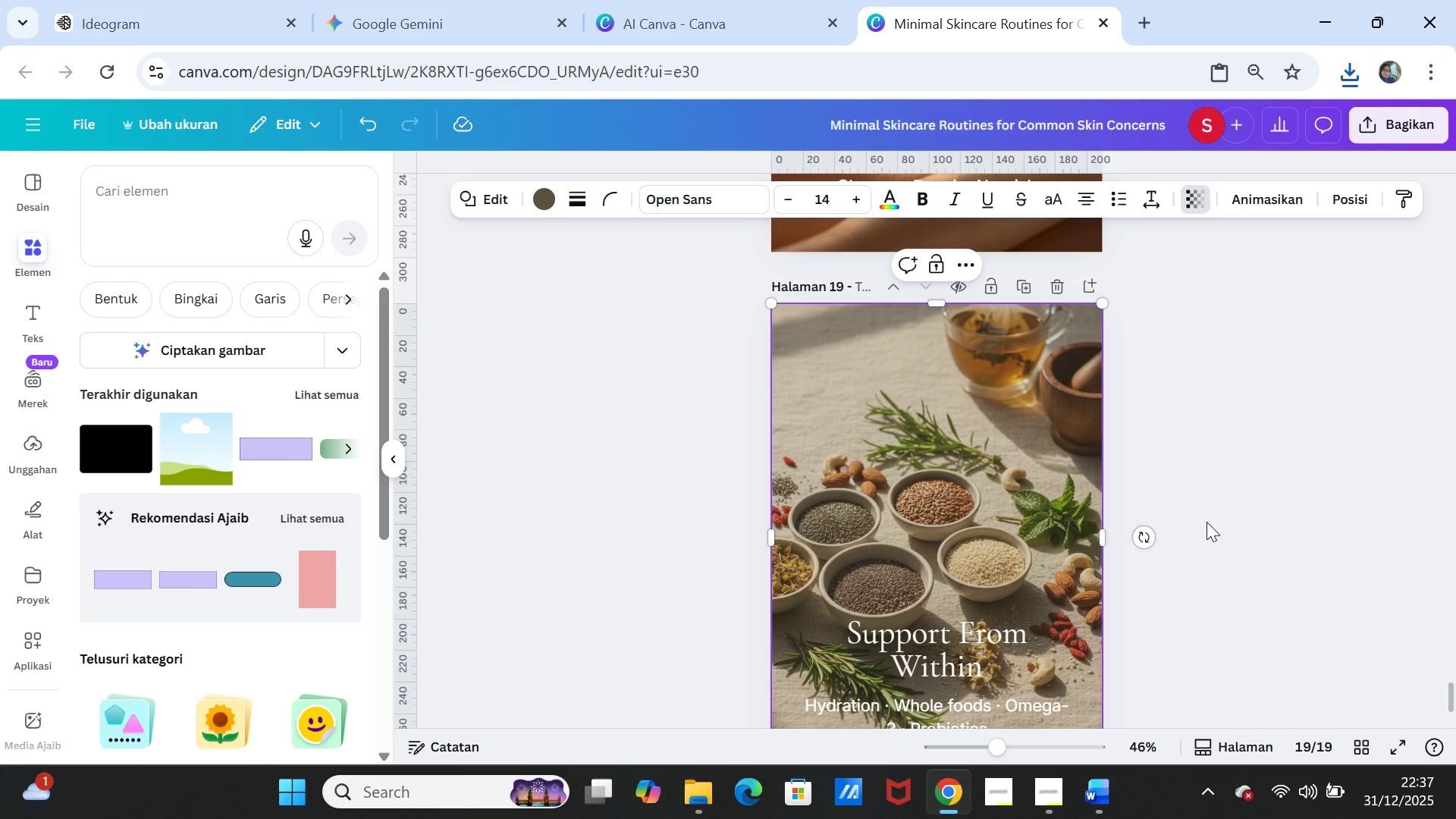 
left_click([1207, 522])
 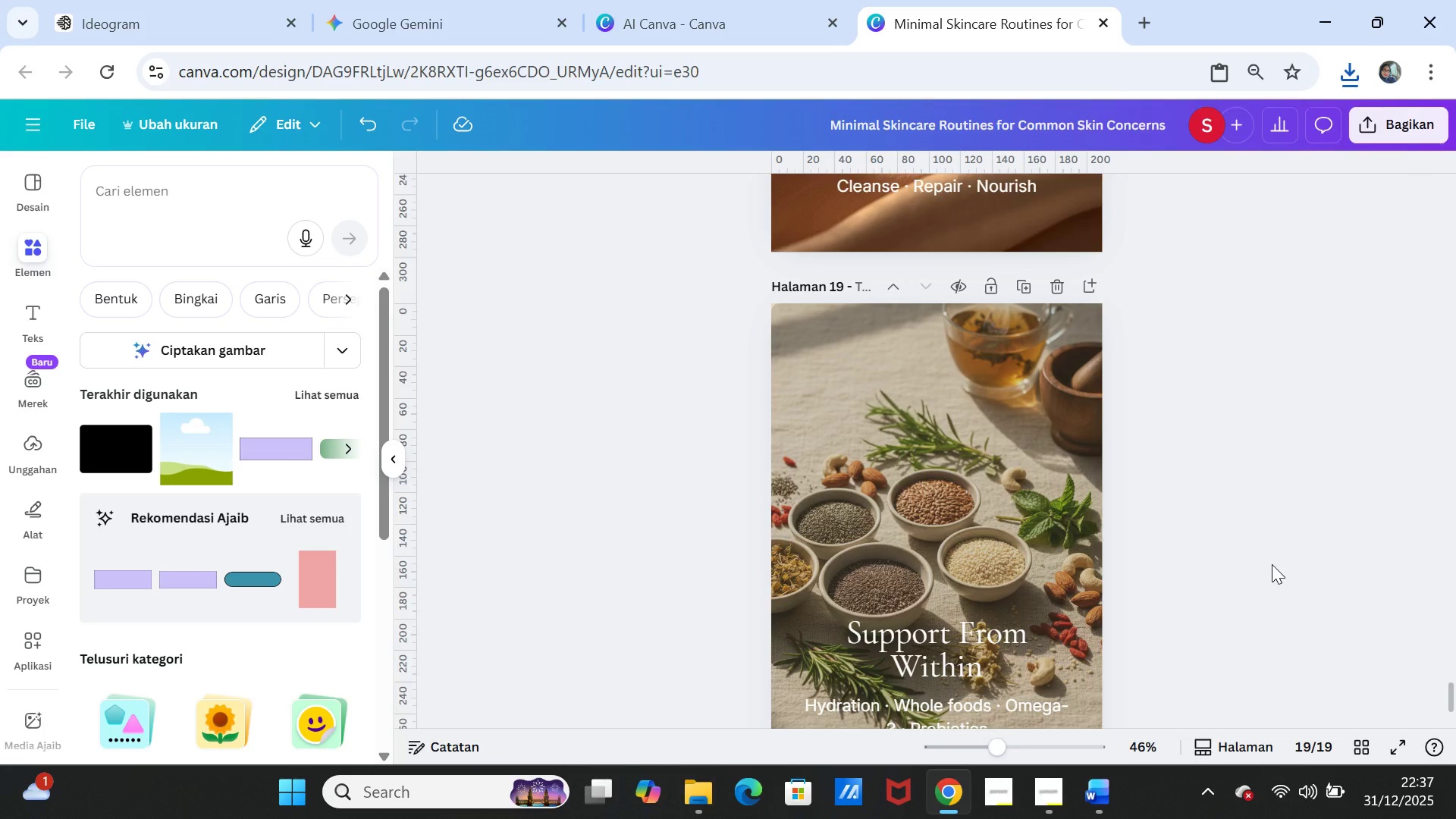 
scroll: coordinate [1272, 565], scroll_direction: down, amount: 2.0
 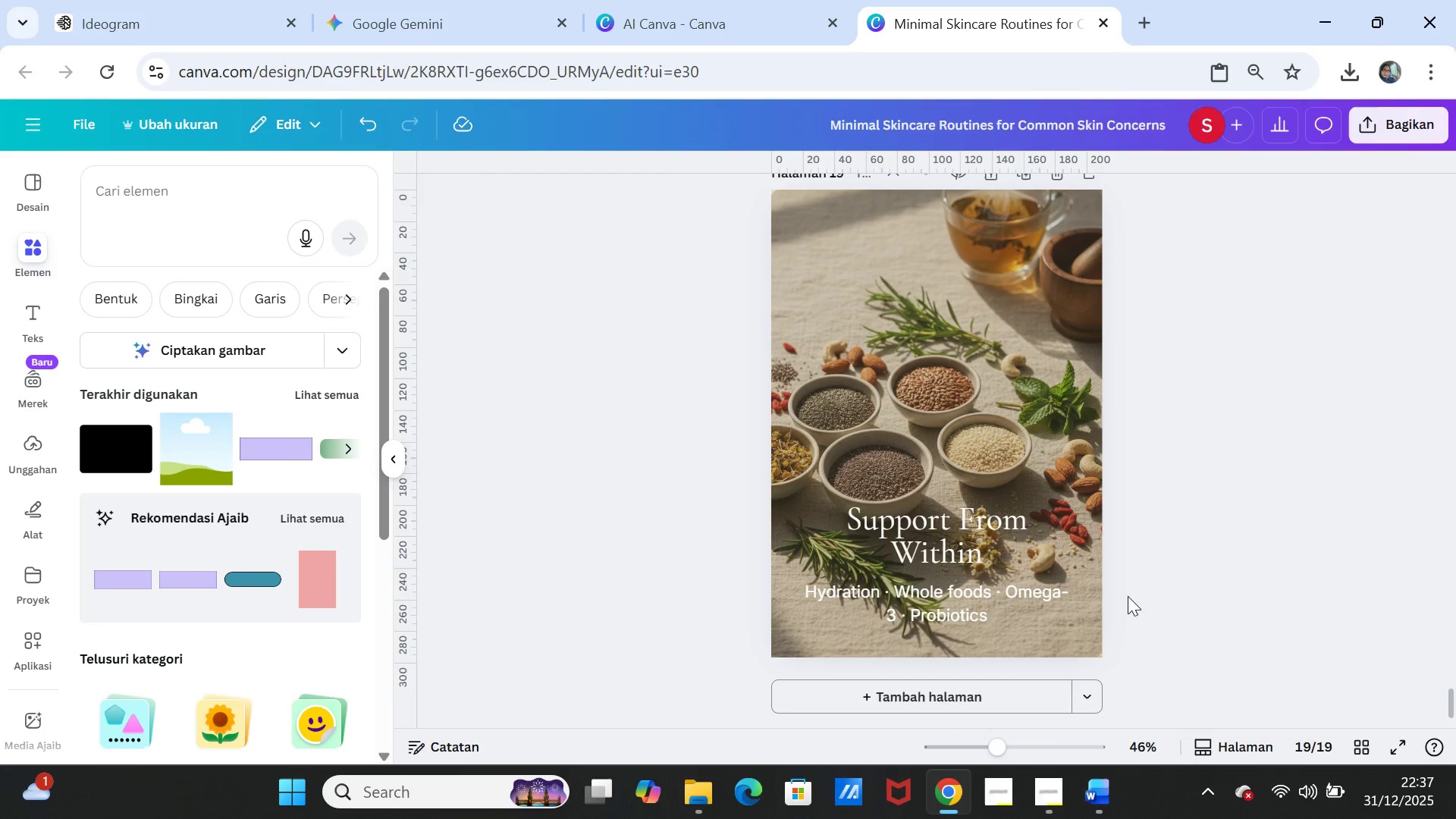 
left_click([1012, 593])
 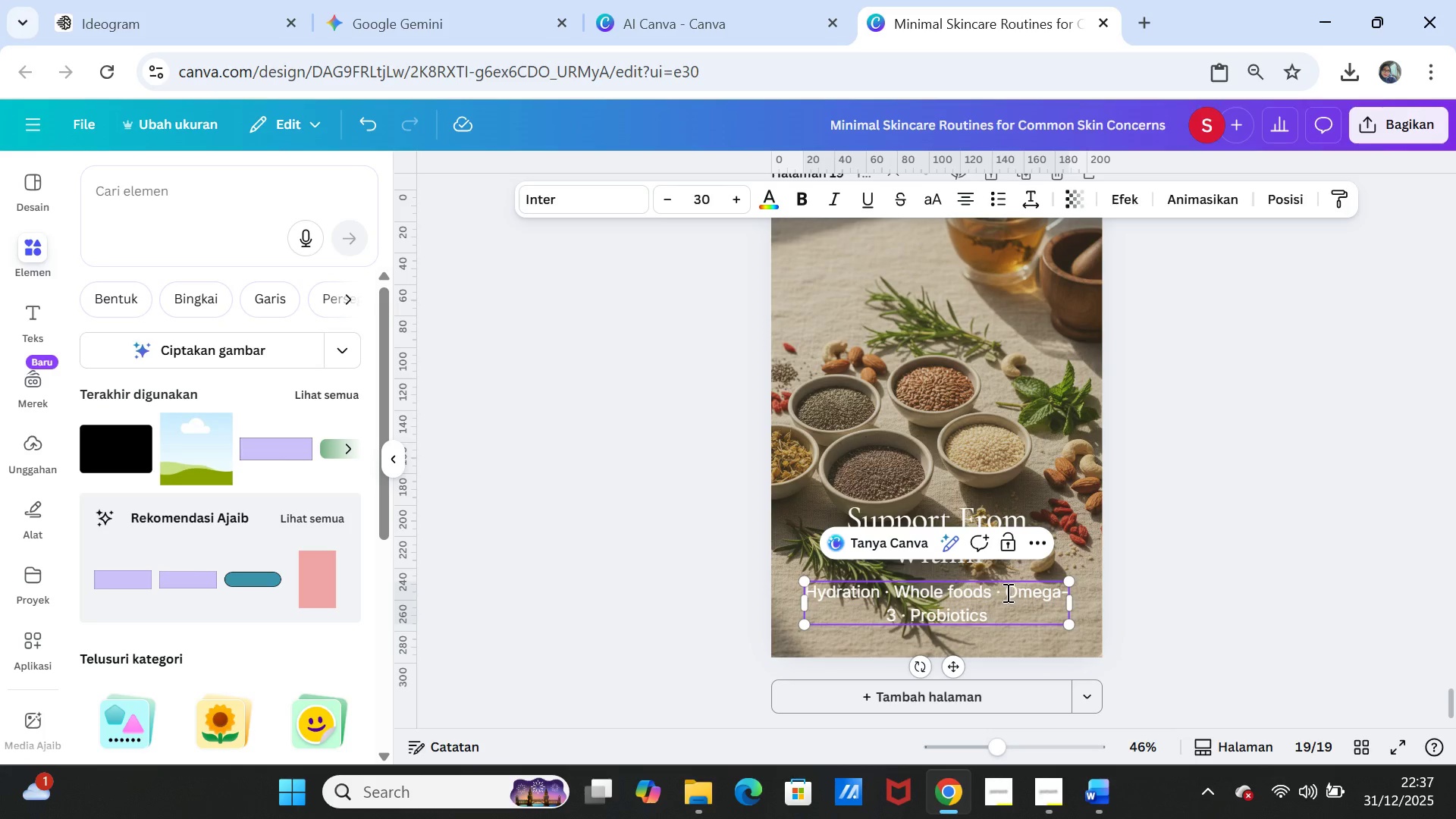 
left_click([1006, 592])
 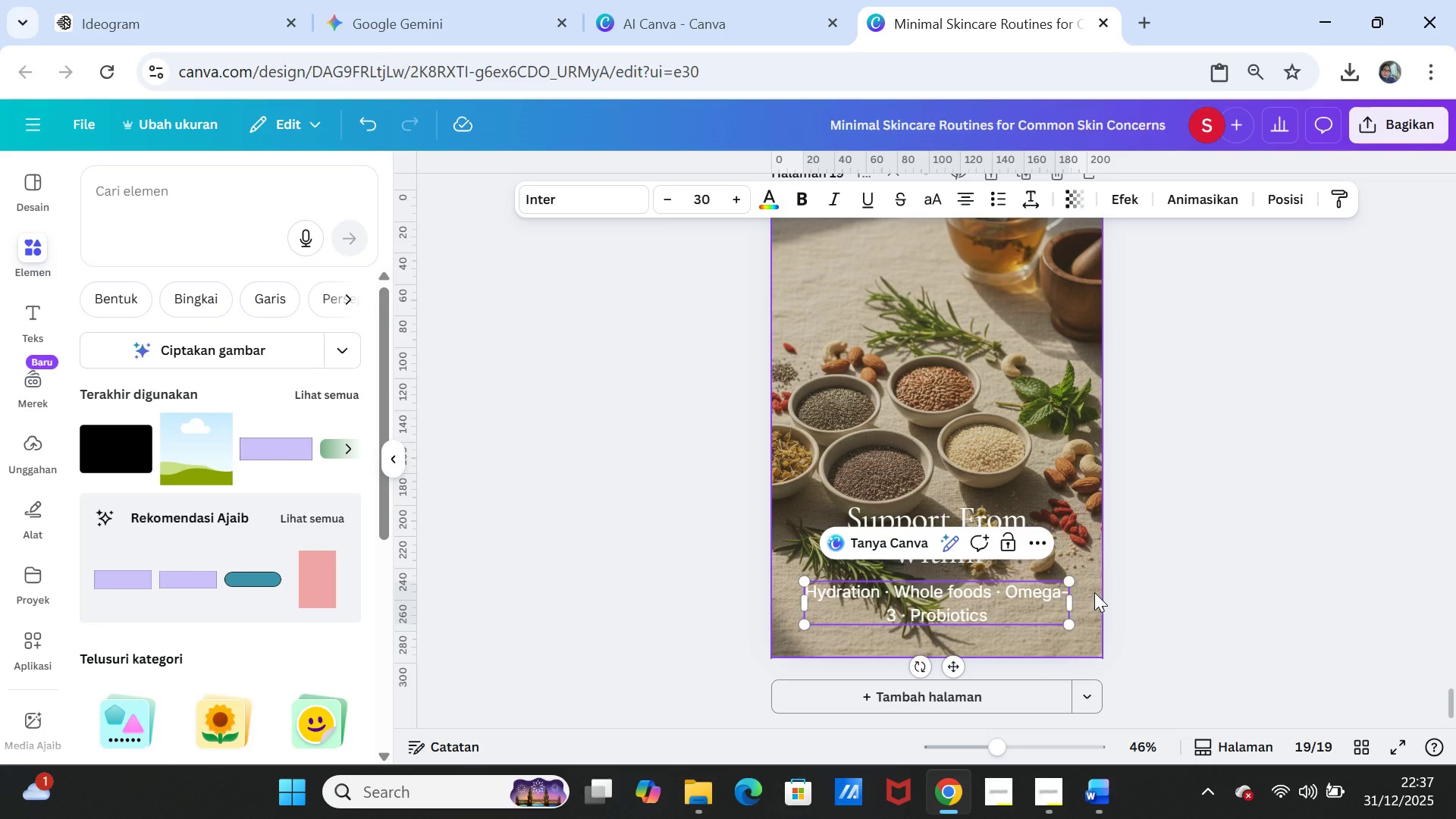 
key(Enter)
 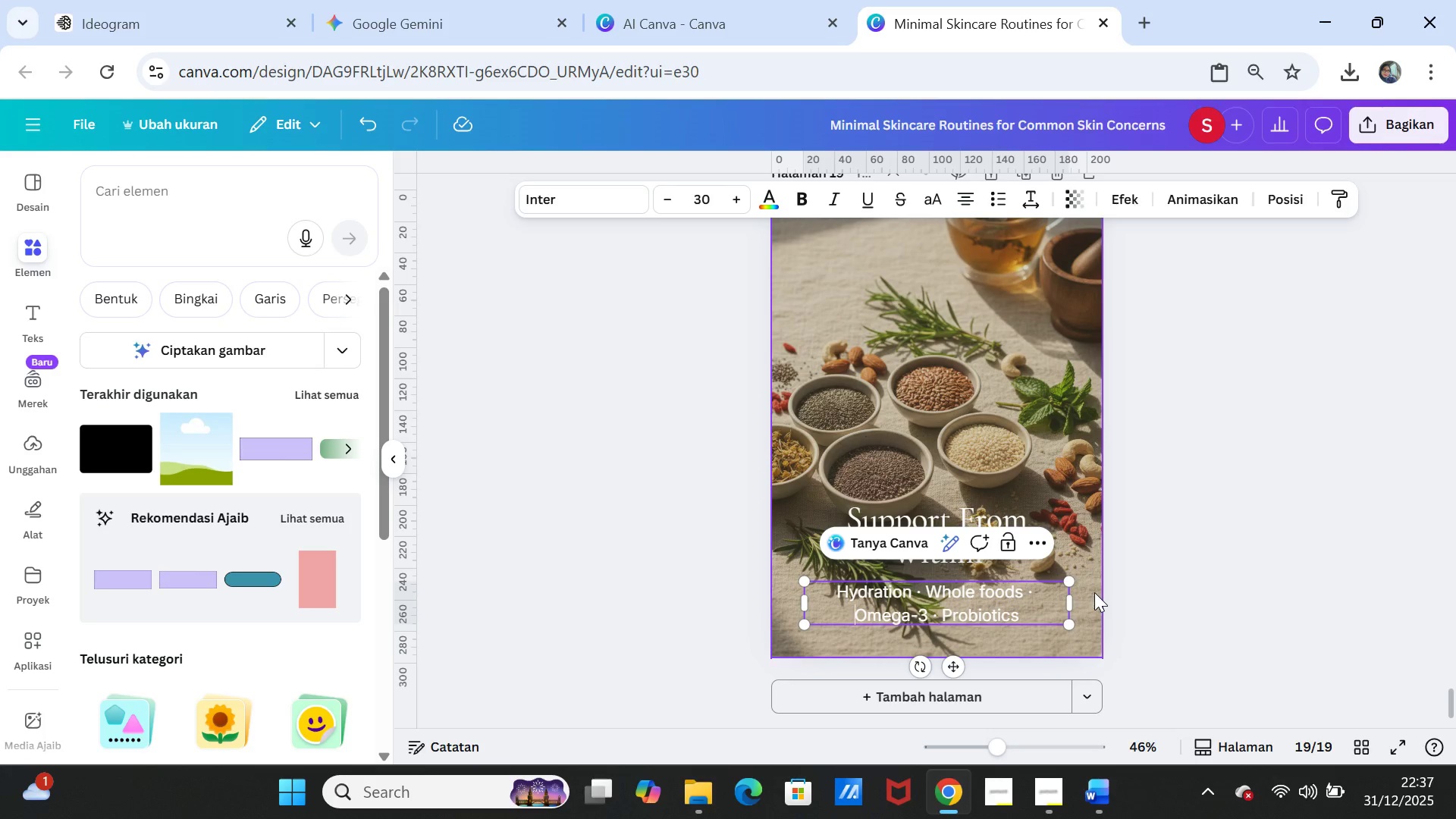 
left_click([1219, 497])
 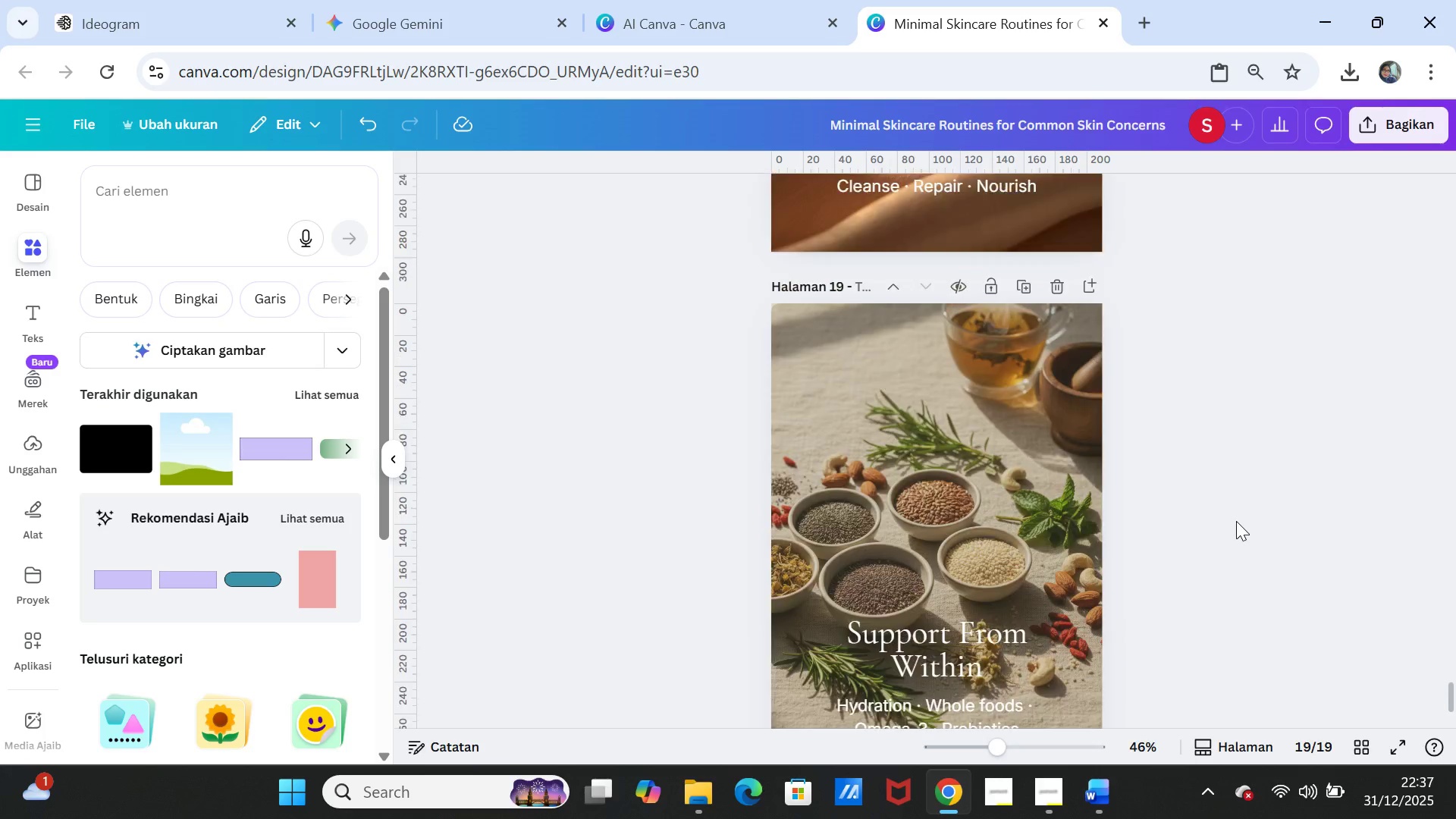 
scroll: coordinate [1236, 521], scroll_direction: up, amount: 1.0
 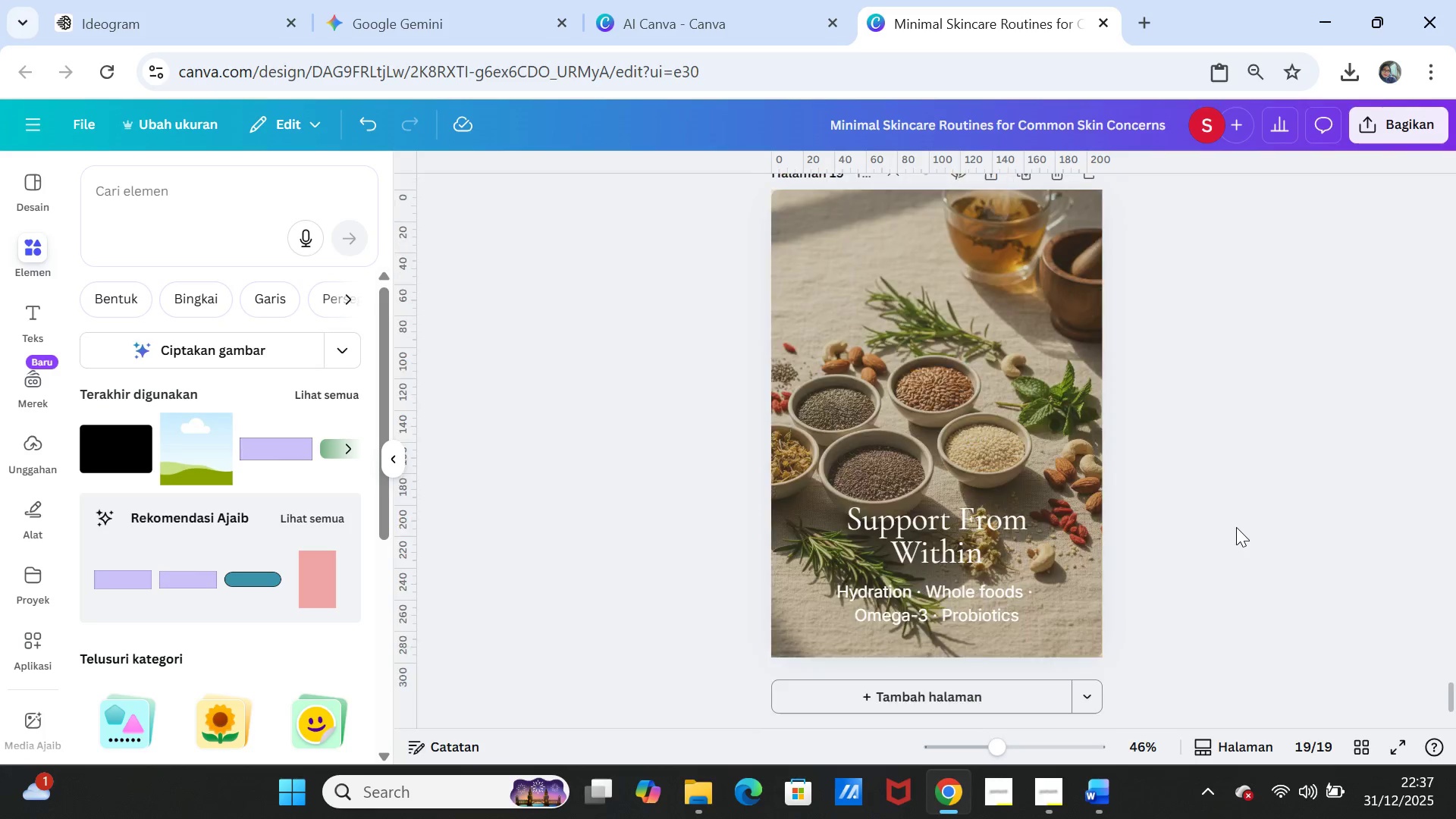 
scroll: coordinate [1236, 527], scroll_direction: down, amount: 1.0
 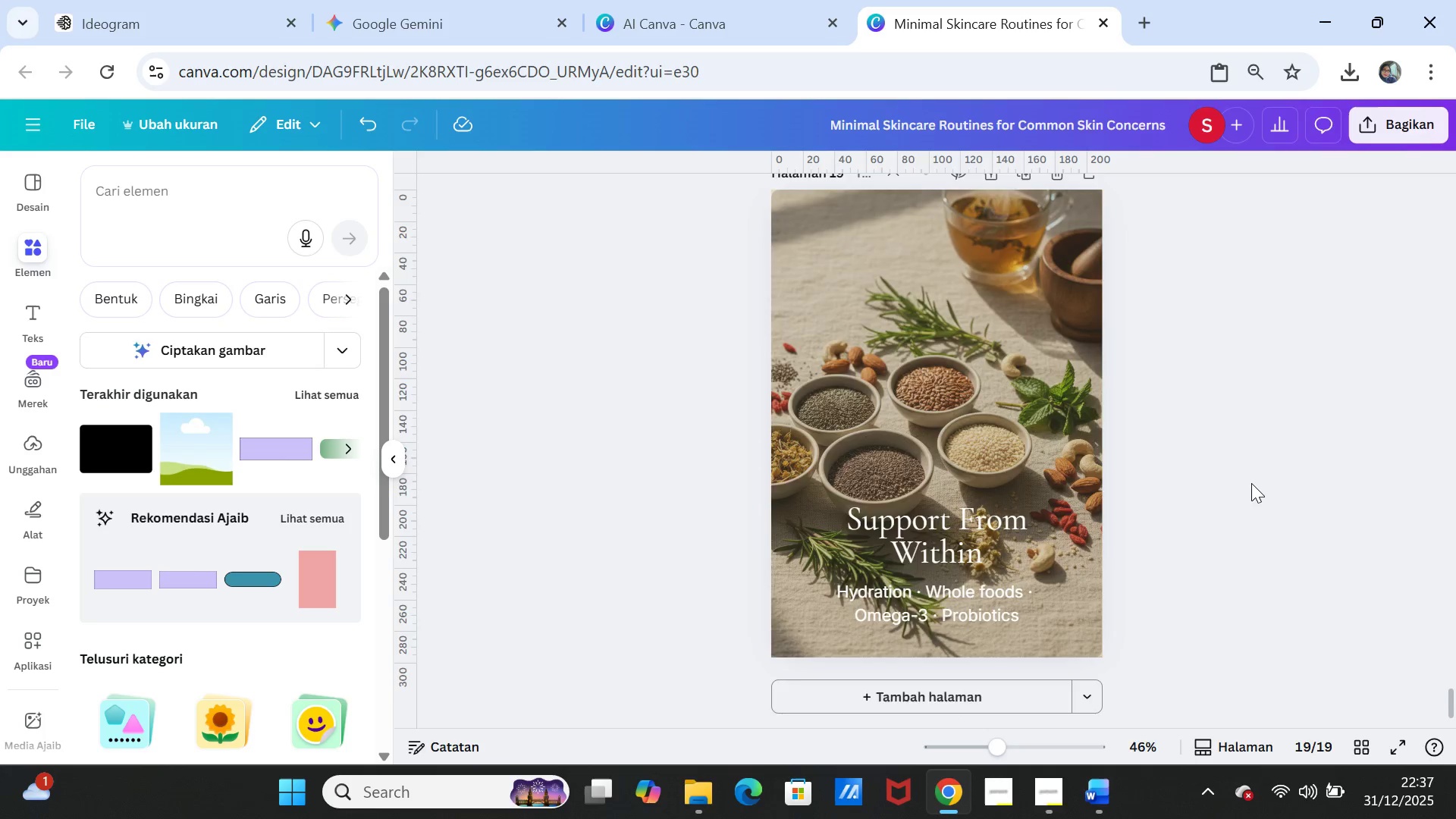 
scroll: coordinate [1251, 482], scroll_direction: up, amount: 1.0
 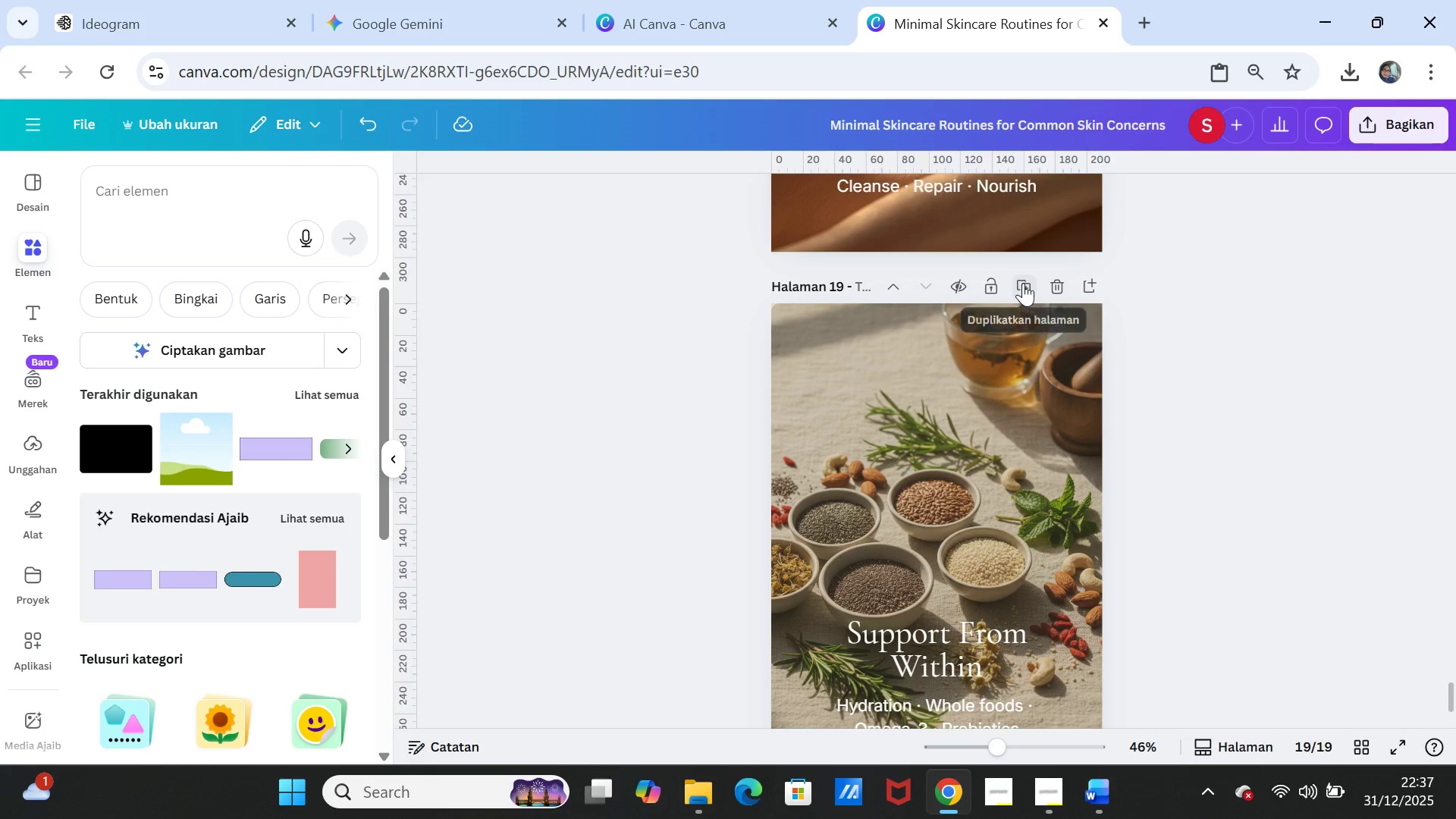 
left_click([1023, 283])
 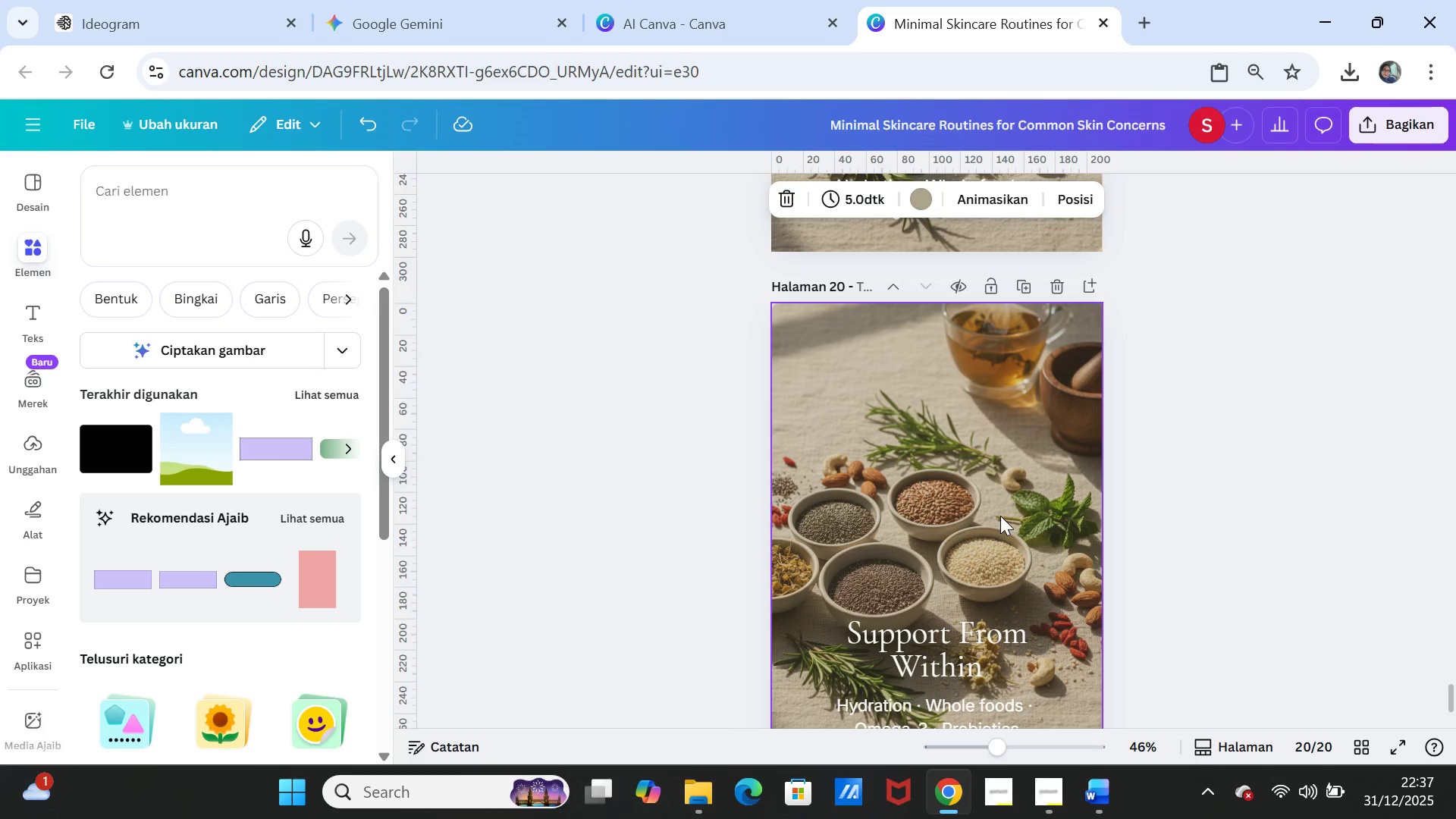 
left_click([999, 516])
 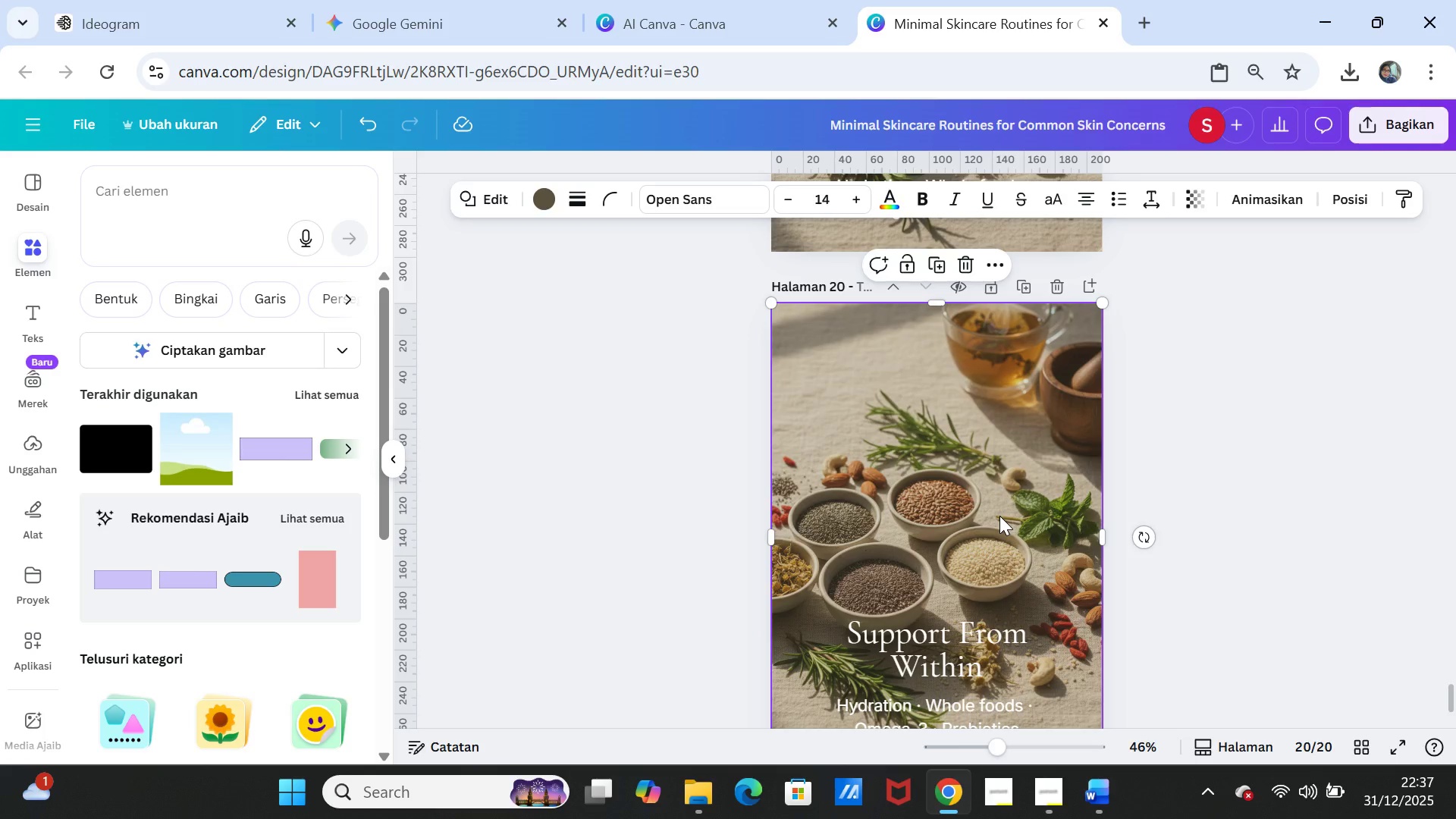 
key(Delete)
 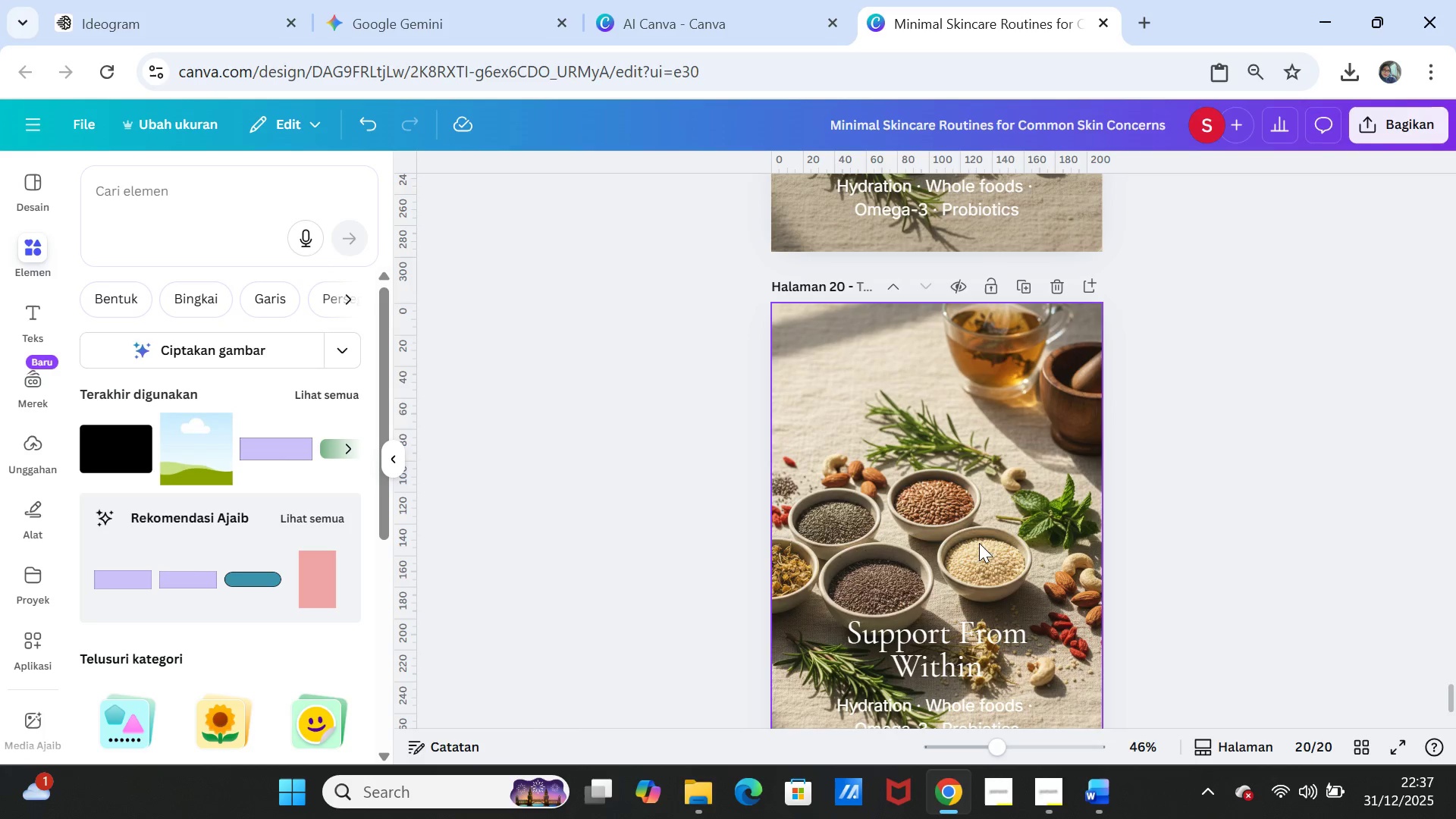 
left_click([1001, 499])
 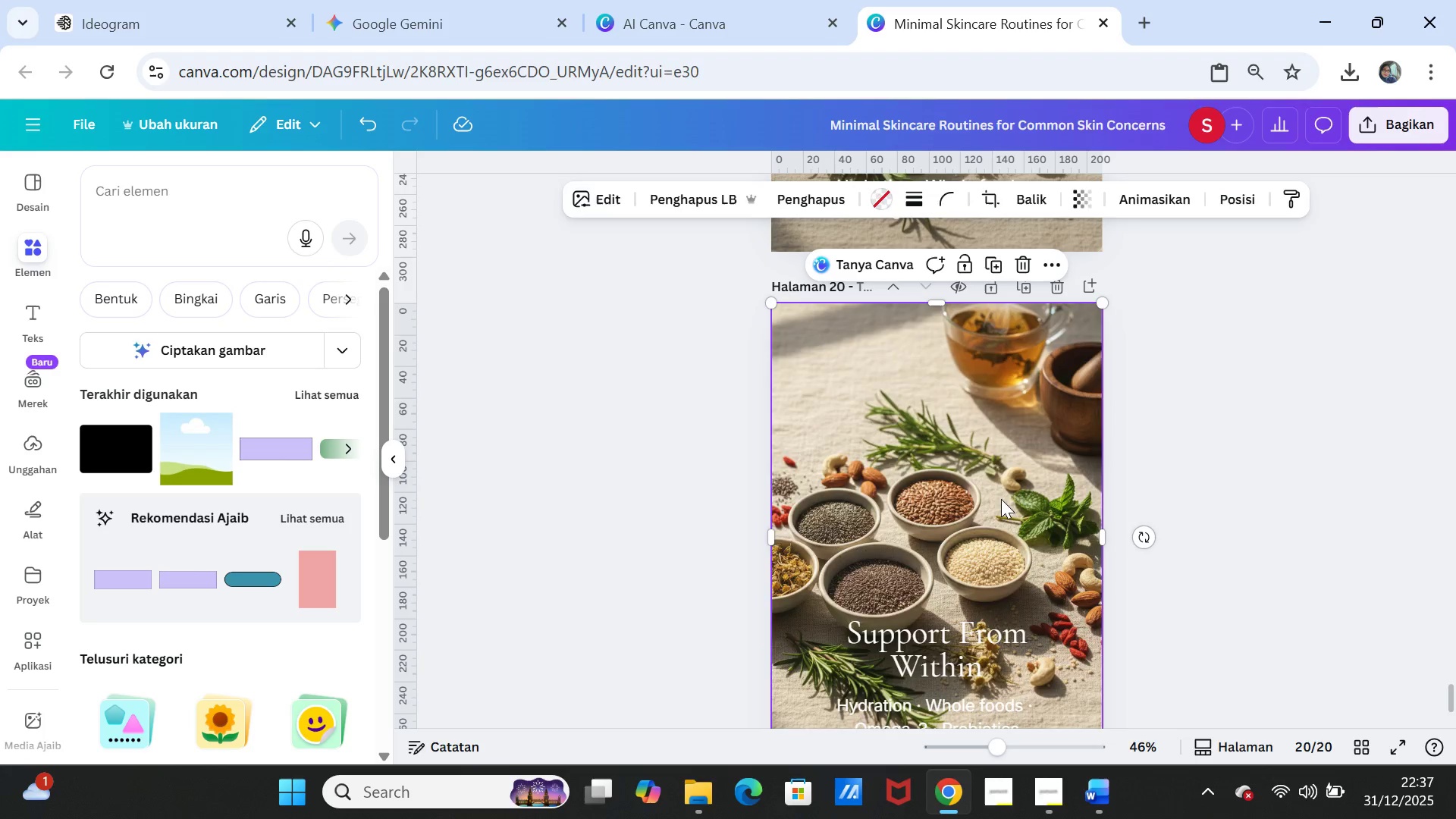 
key(Delete)
 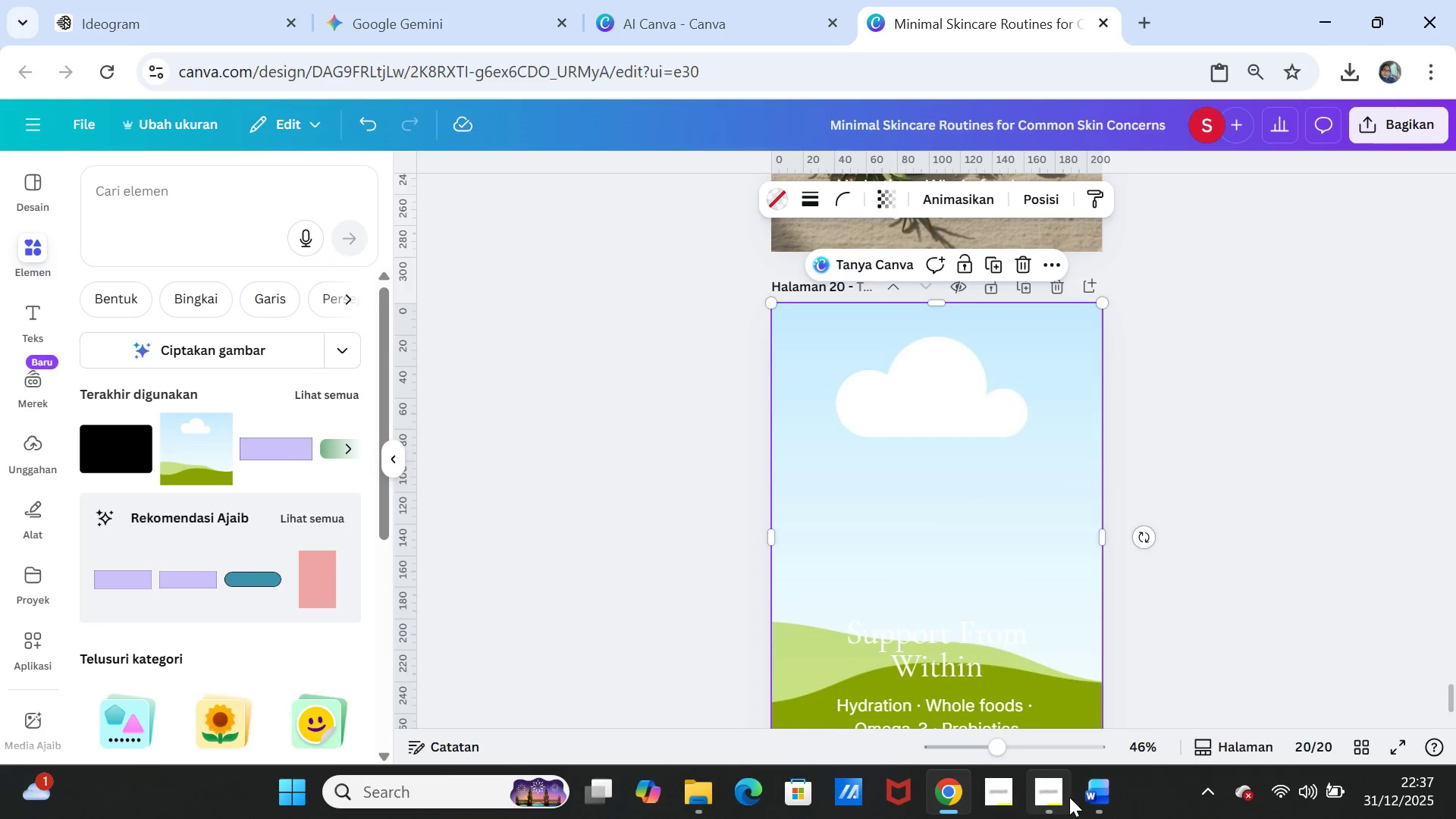 
left_click([1091, 795])
 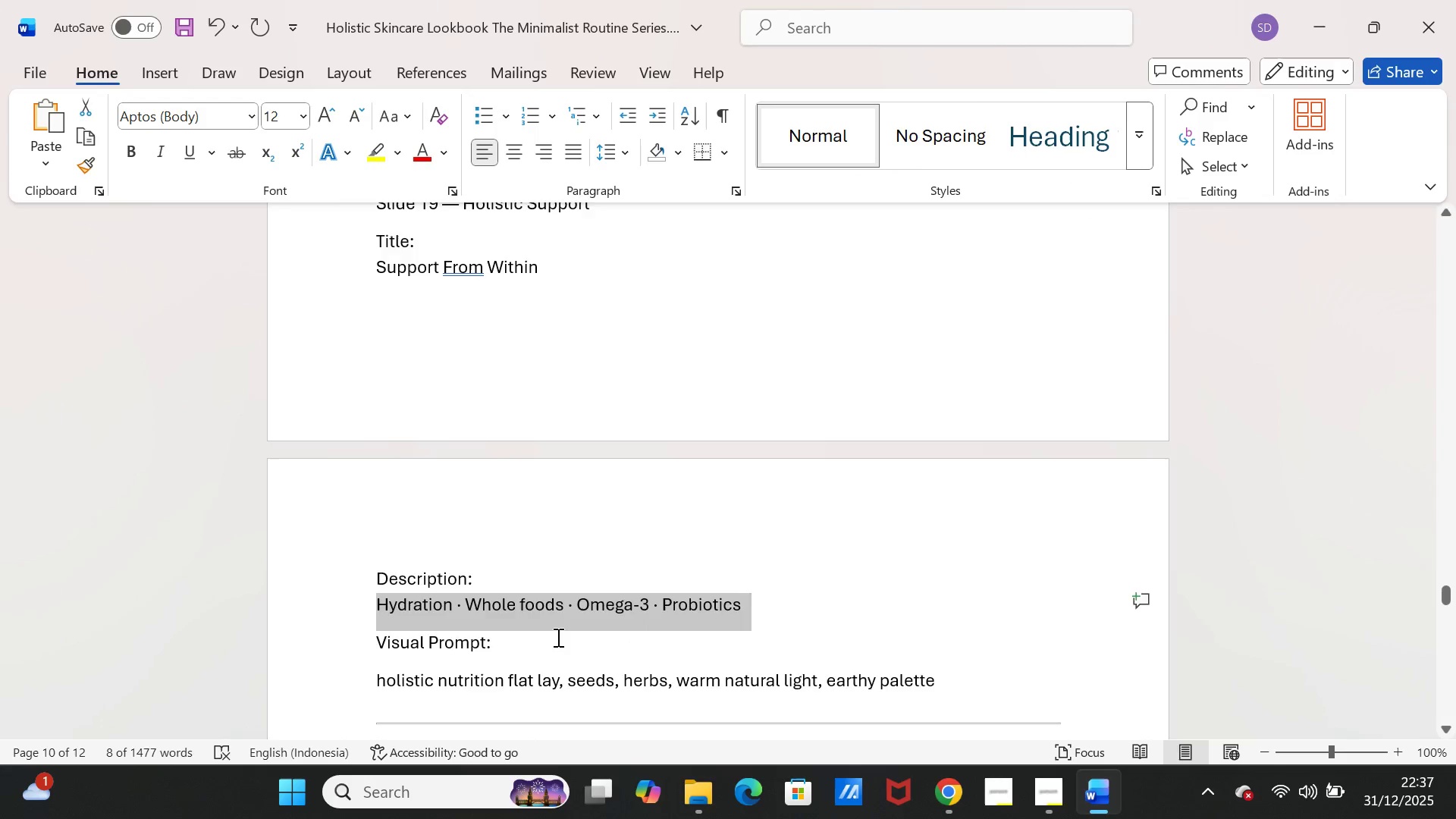 
scroll: coordinate [530, 641], scroll_direction: down, amount: 7.0
 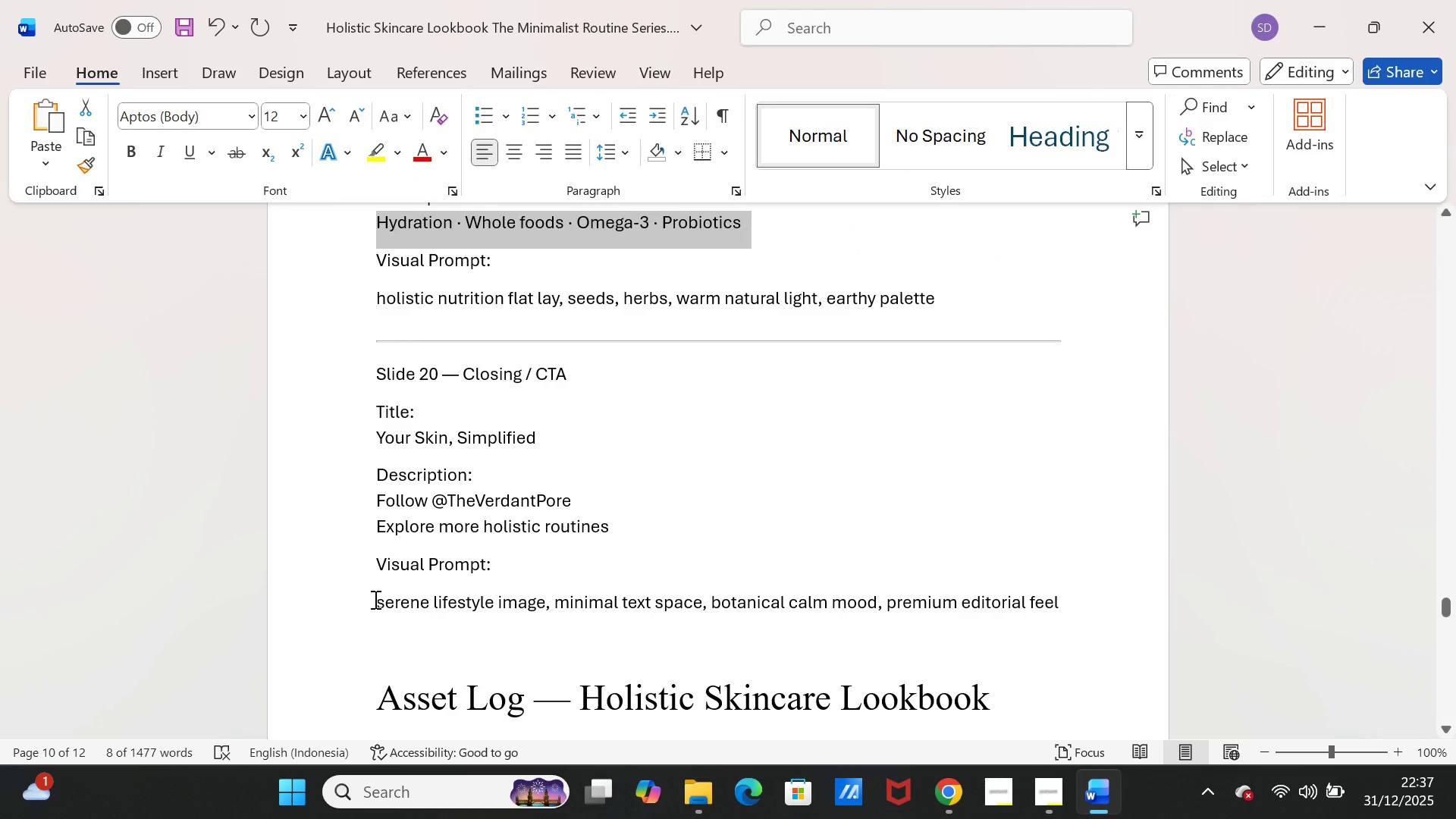 
left_click_drag(start_coordinate=[374, 599], to_coordinate=[1056, 602])
 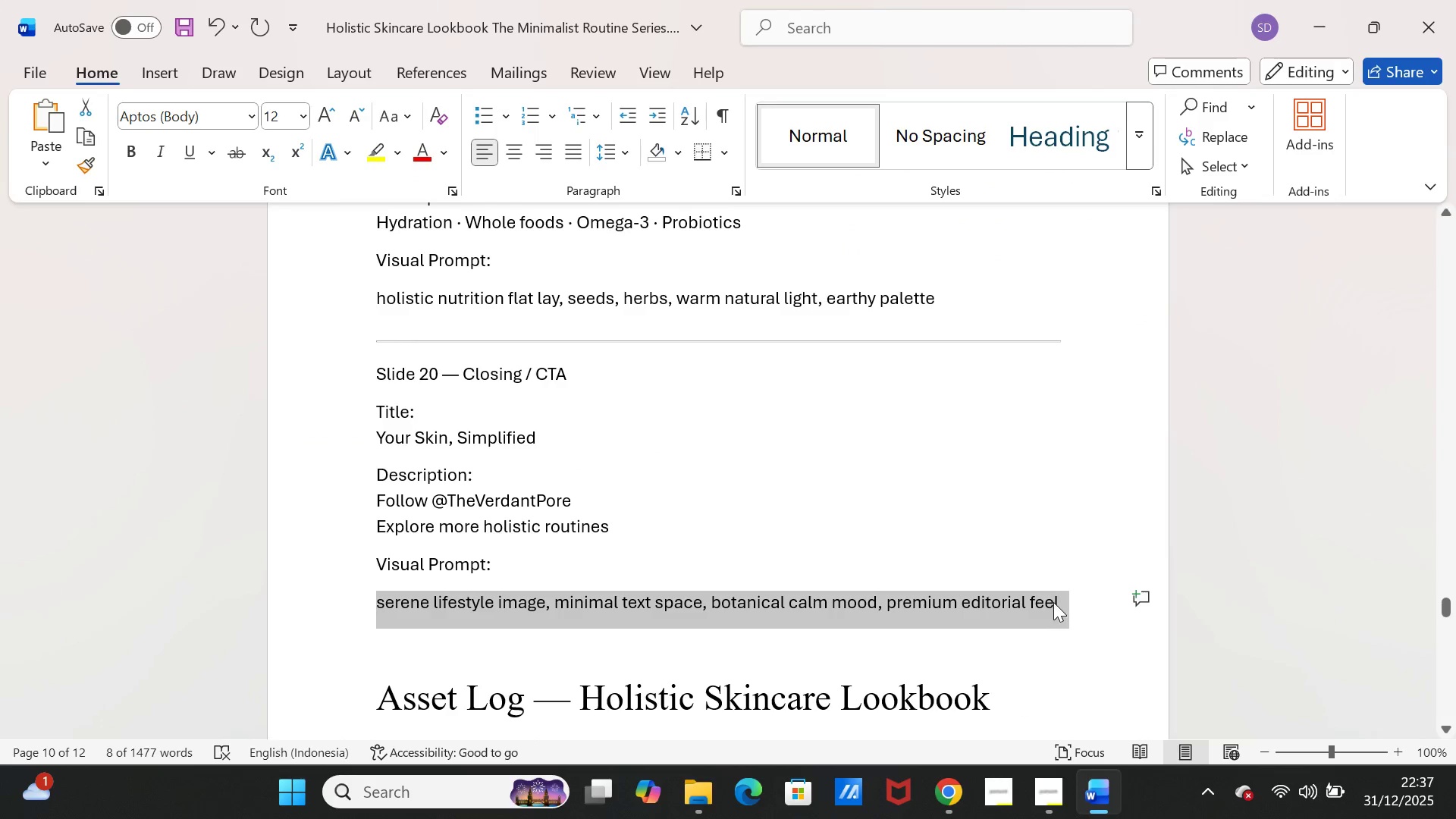 
key(Control+C)
 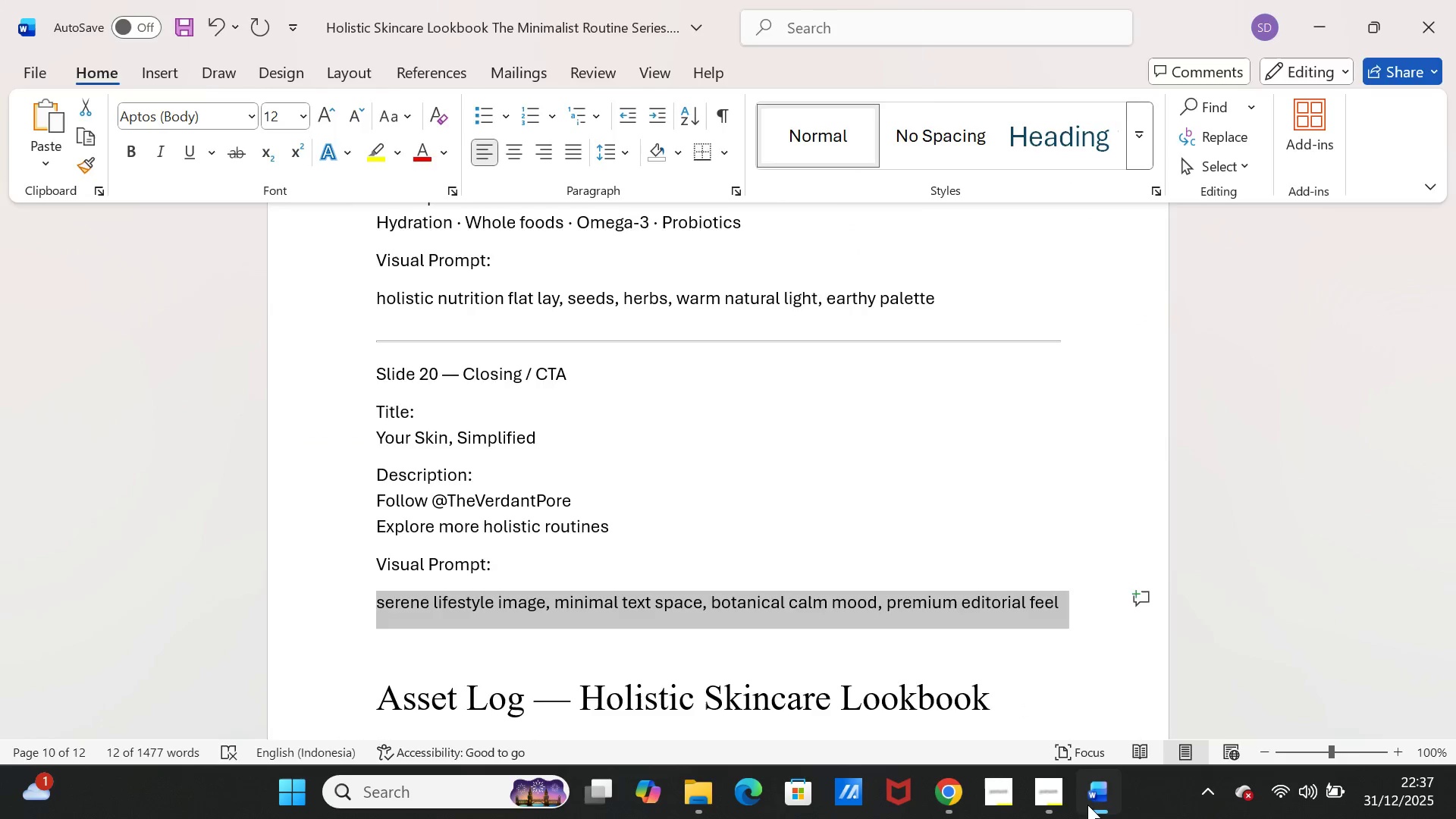 
left_click([1087, 805])
 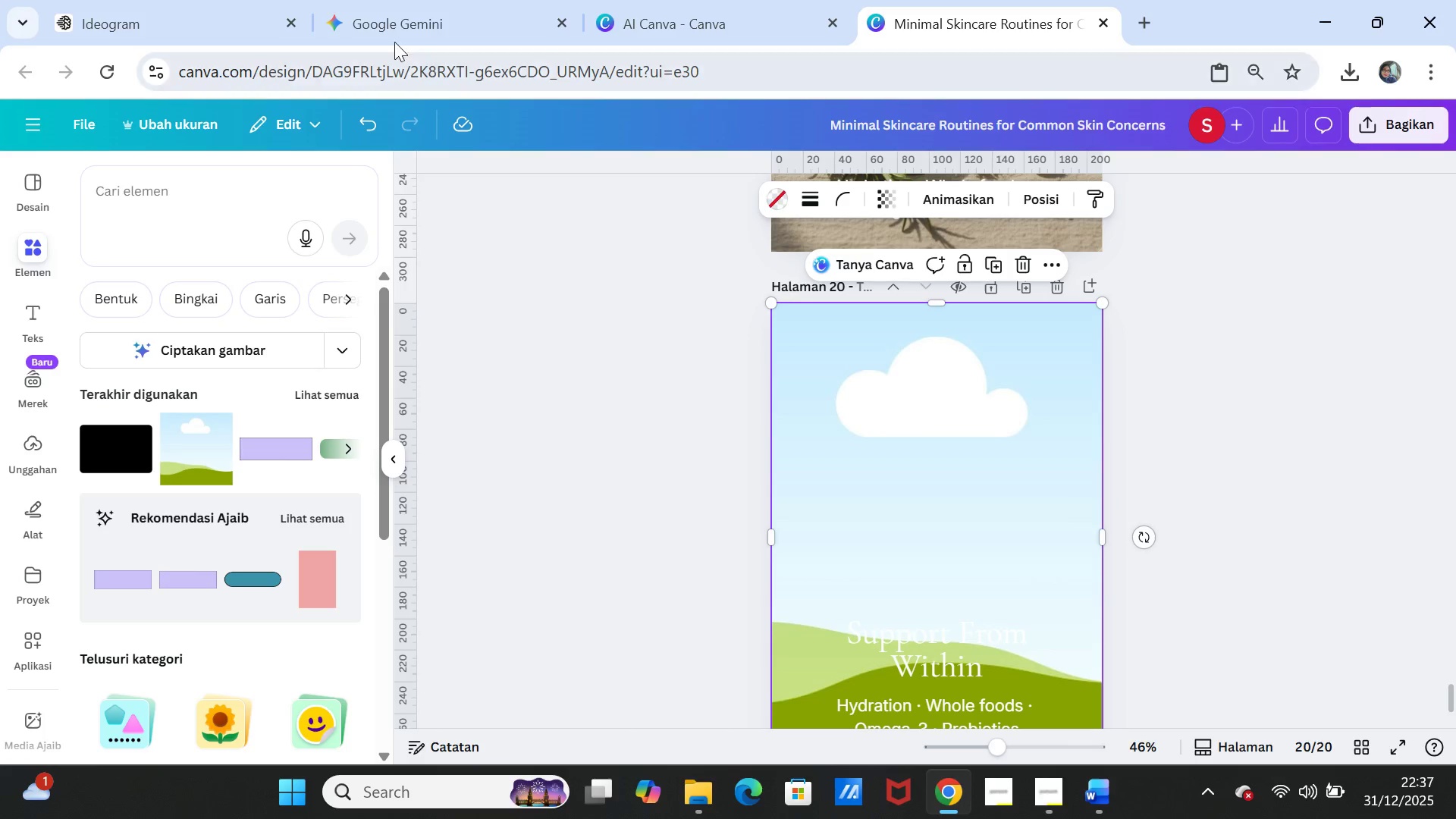 
left_click([388, 14])
 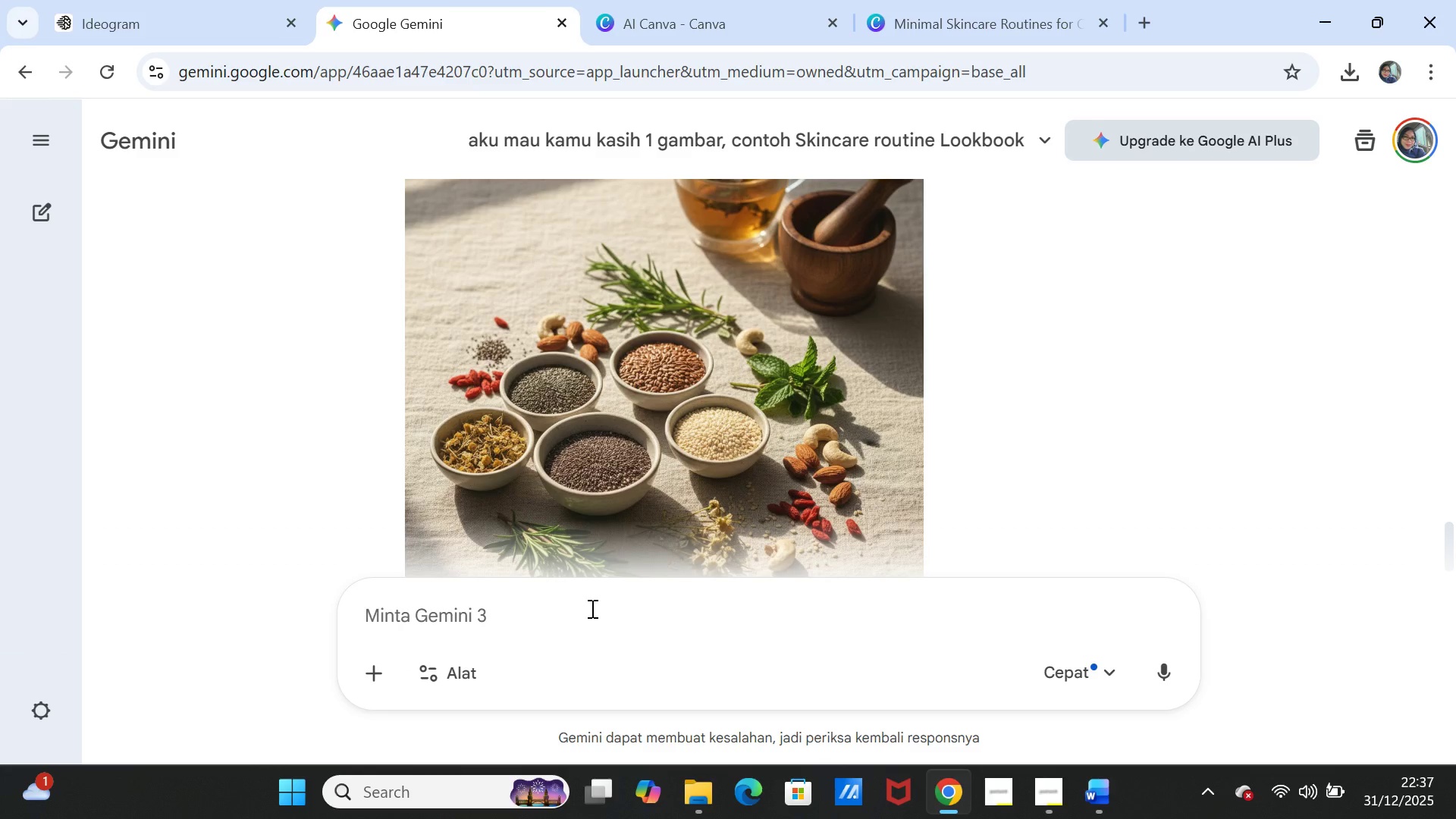 
left_click([591, 608])
 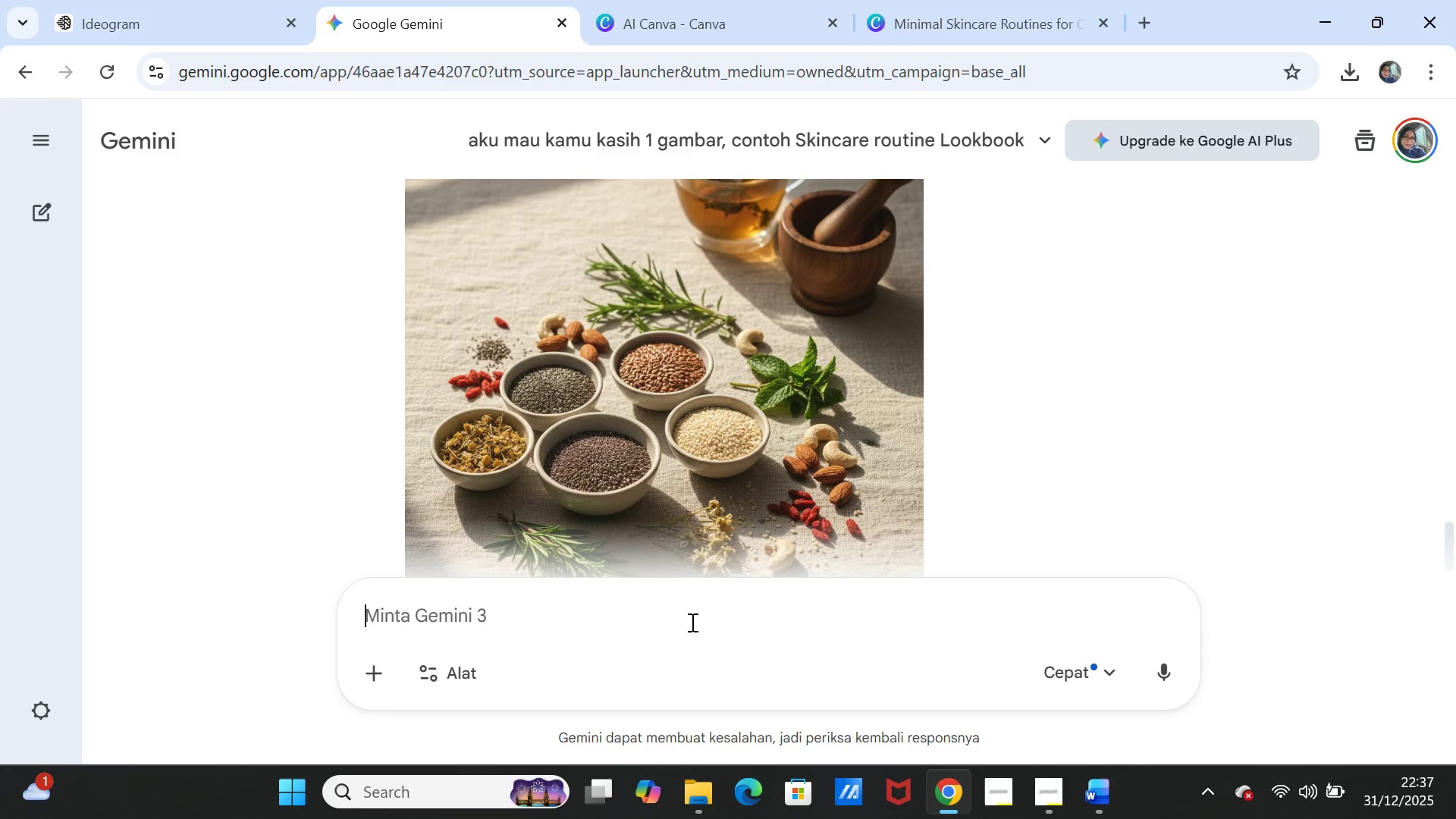 
key(Control+ControlLeft)
 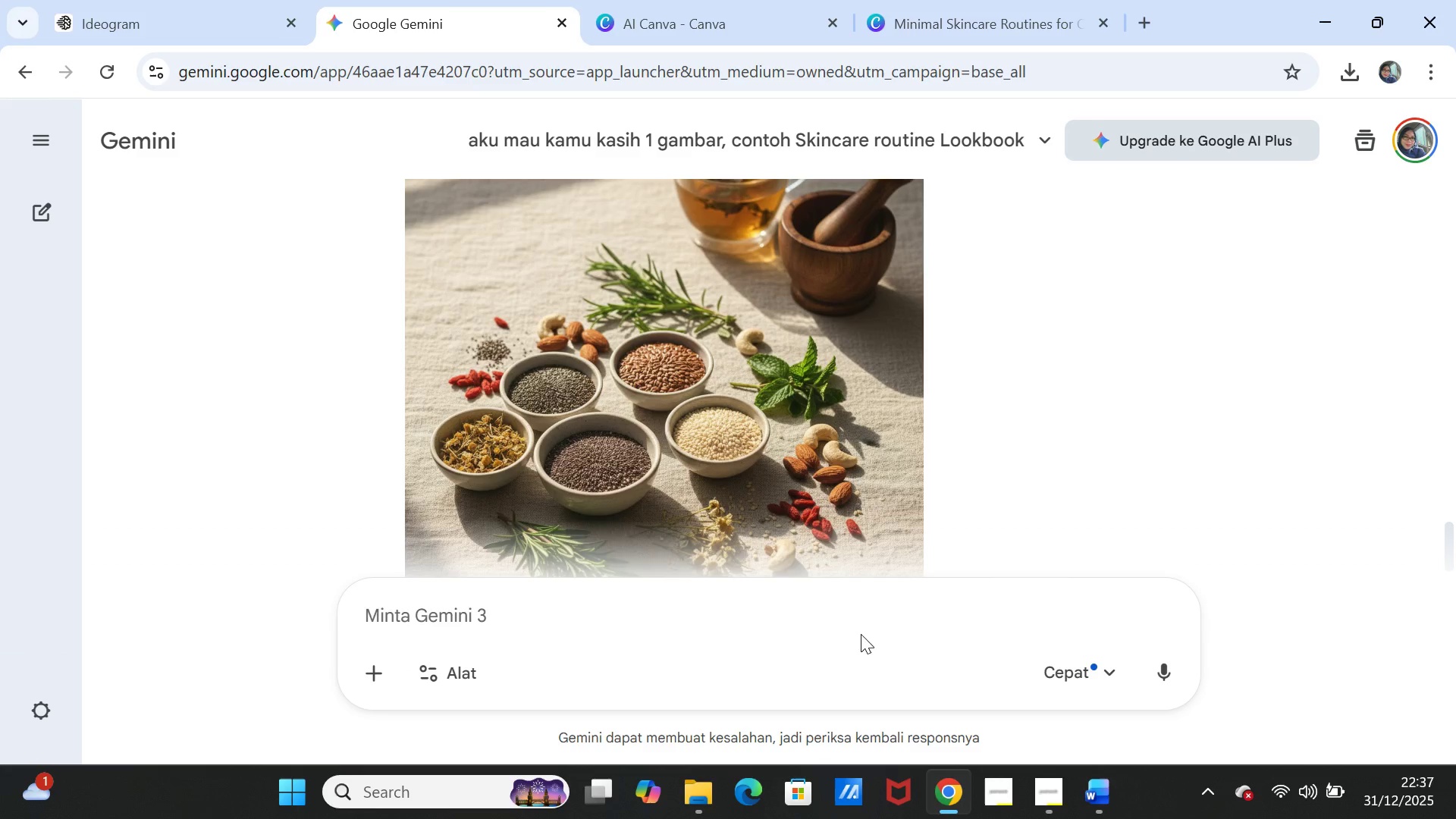 
key(Control+V)
 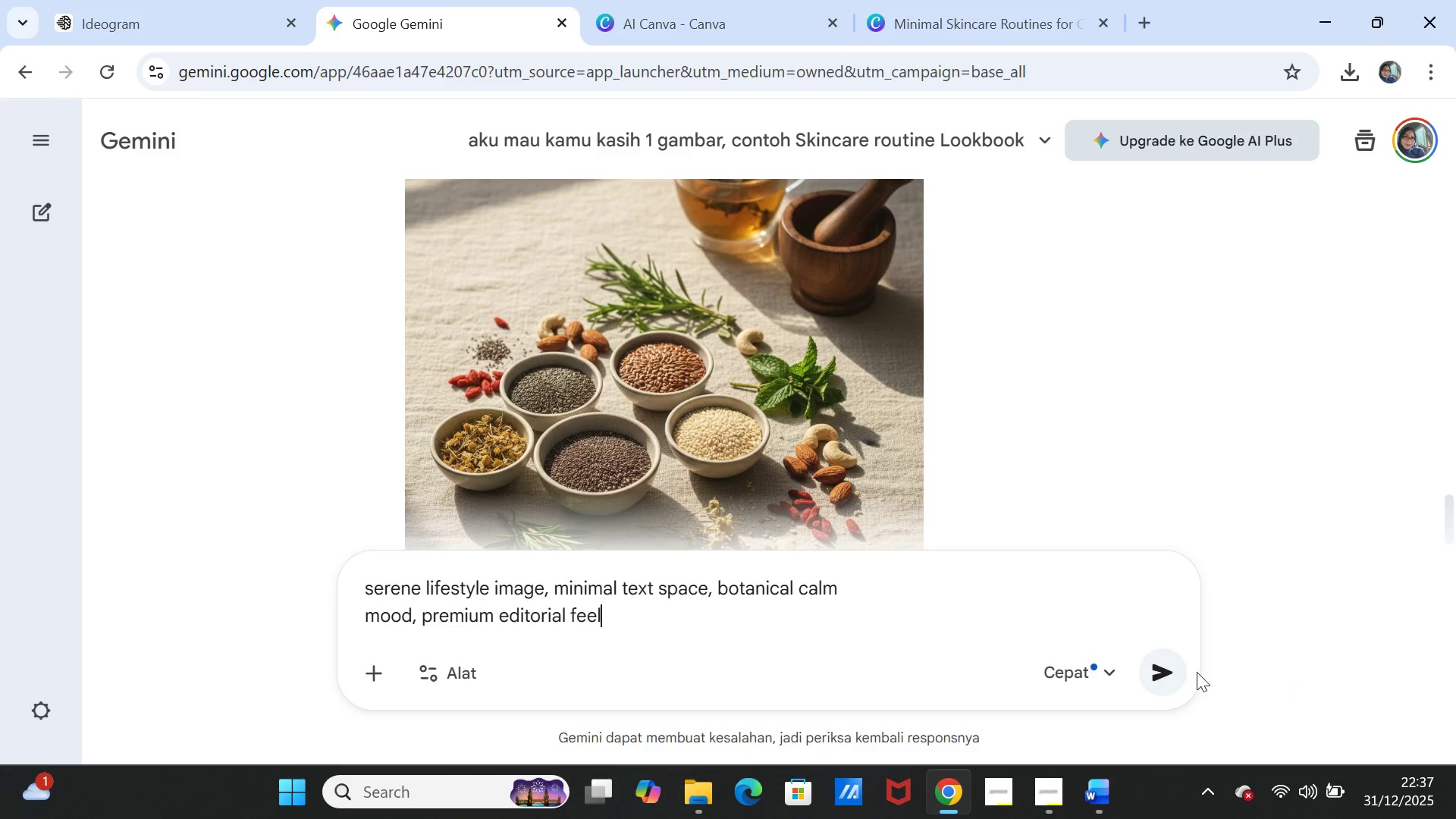 
left_click([1163, 663])
 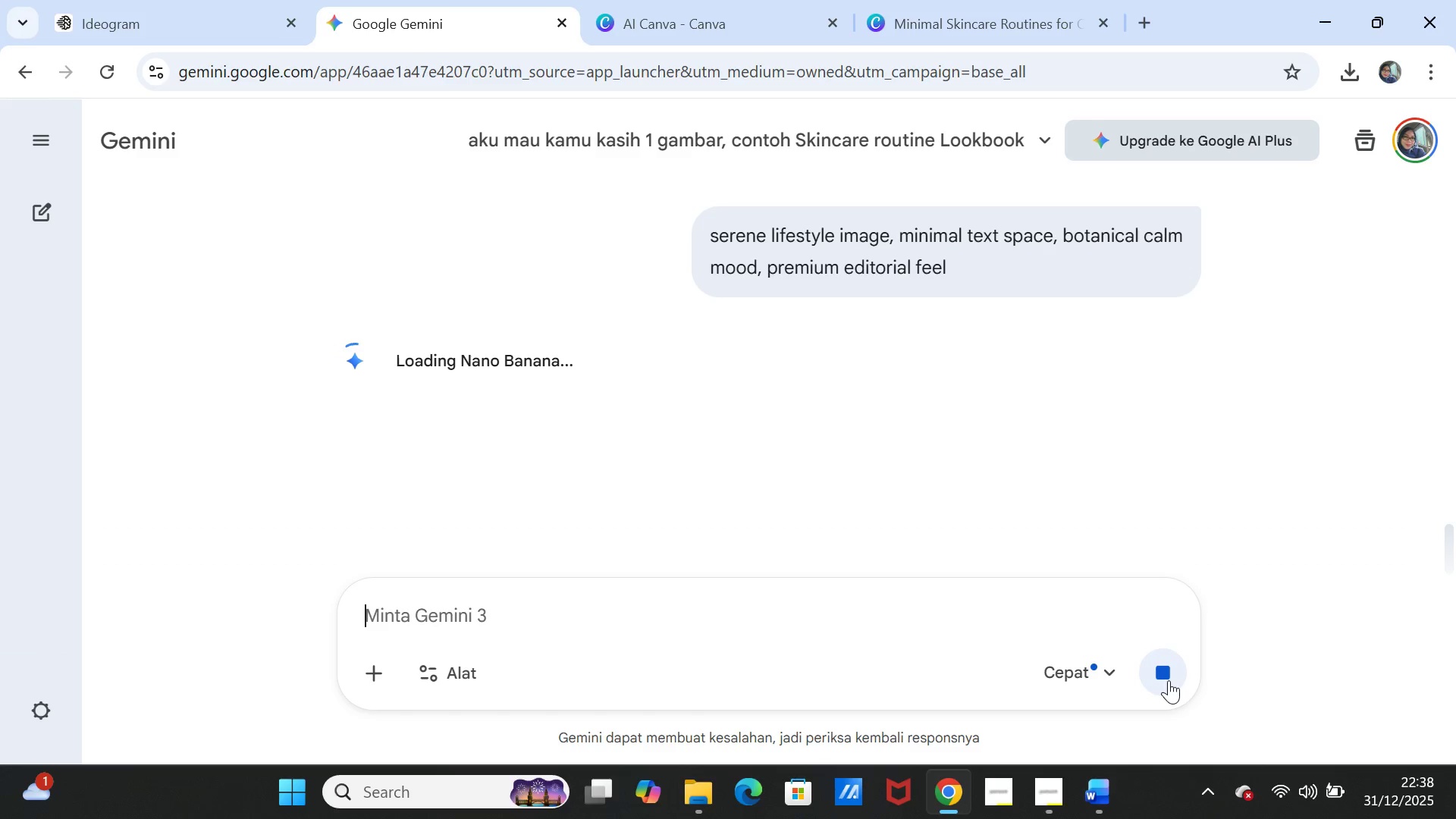 
wait(21.39)
 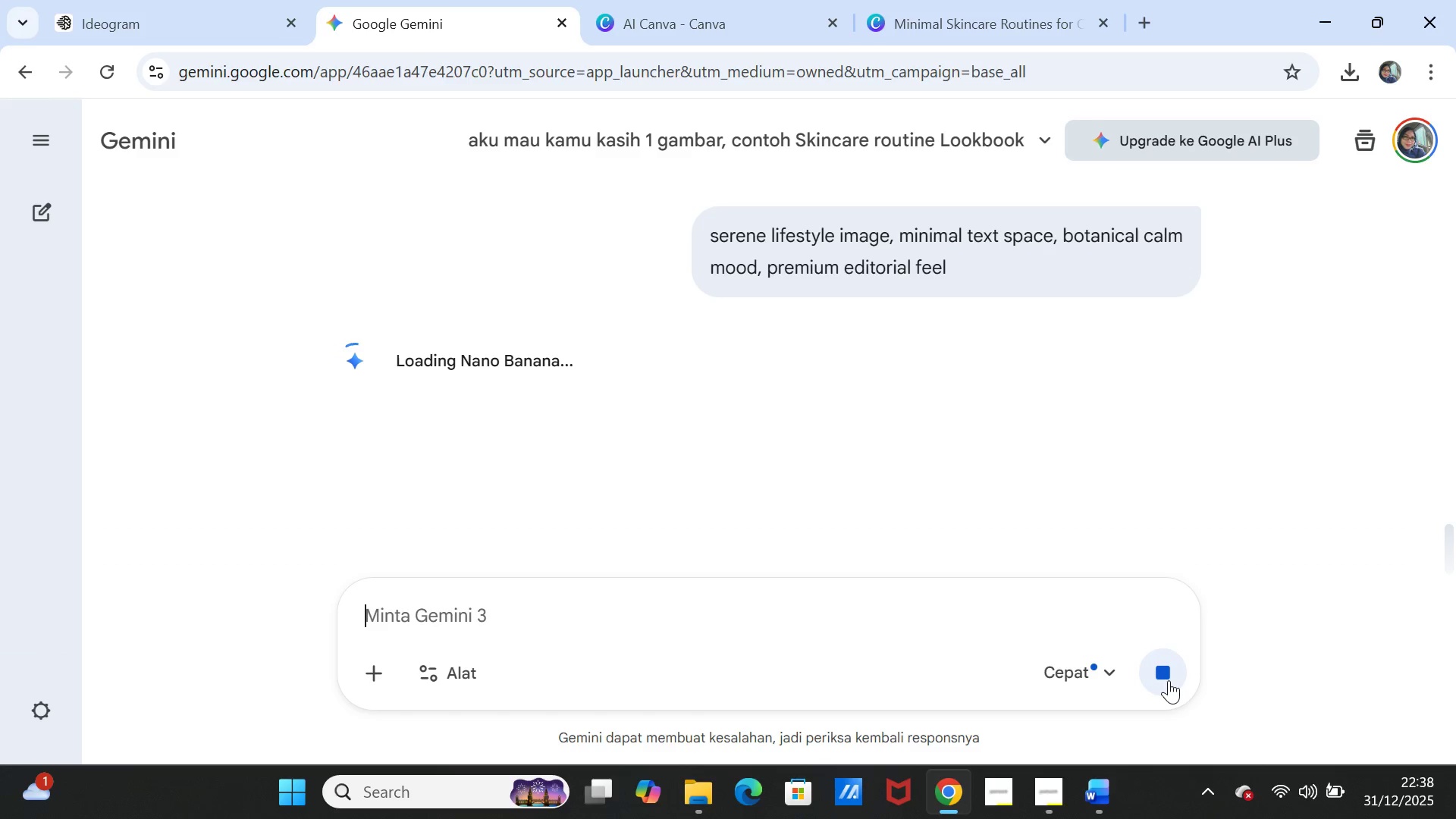 
scroll: coordinate [1139, 463], scroll_direction: down, amount: 3.0
 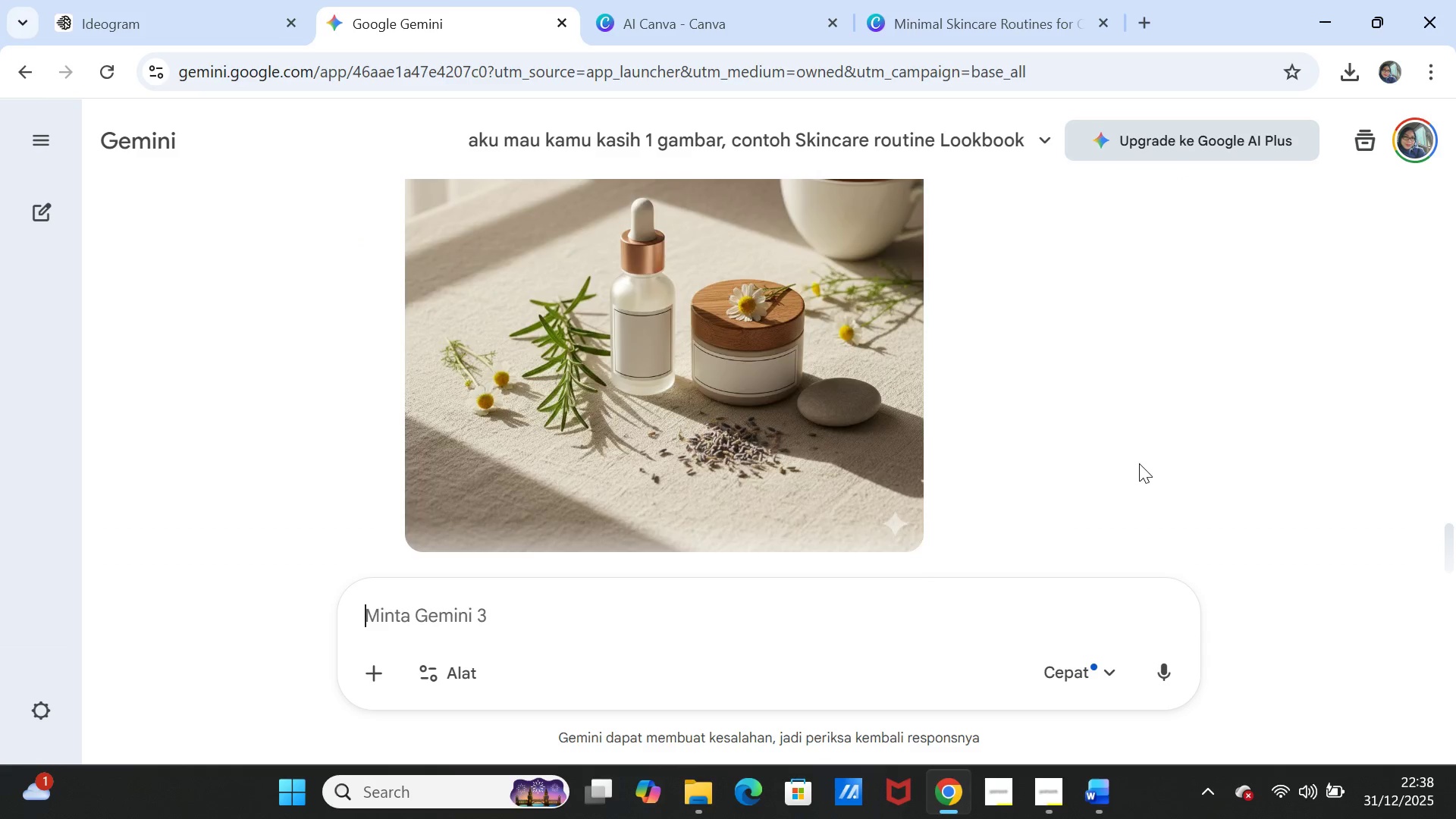 
scroll: coordinate [1139, 463], scroll_direction: up, amount: 1.0
 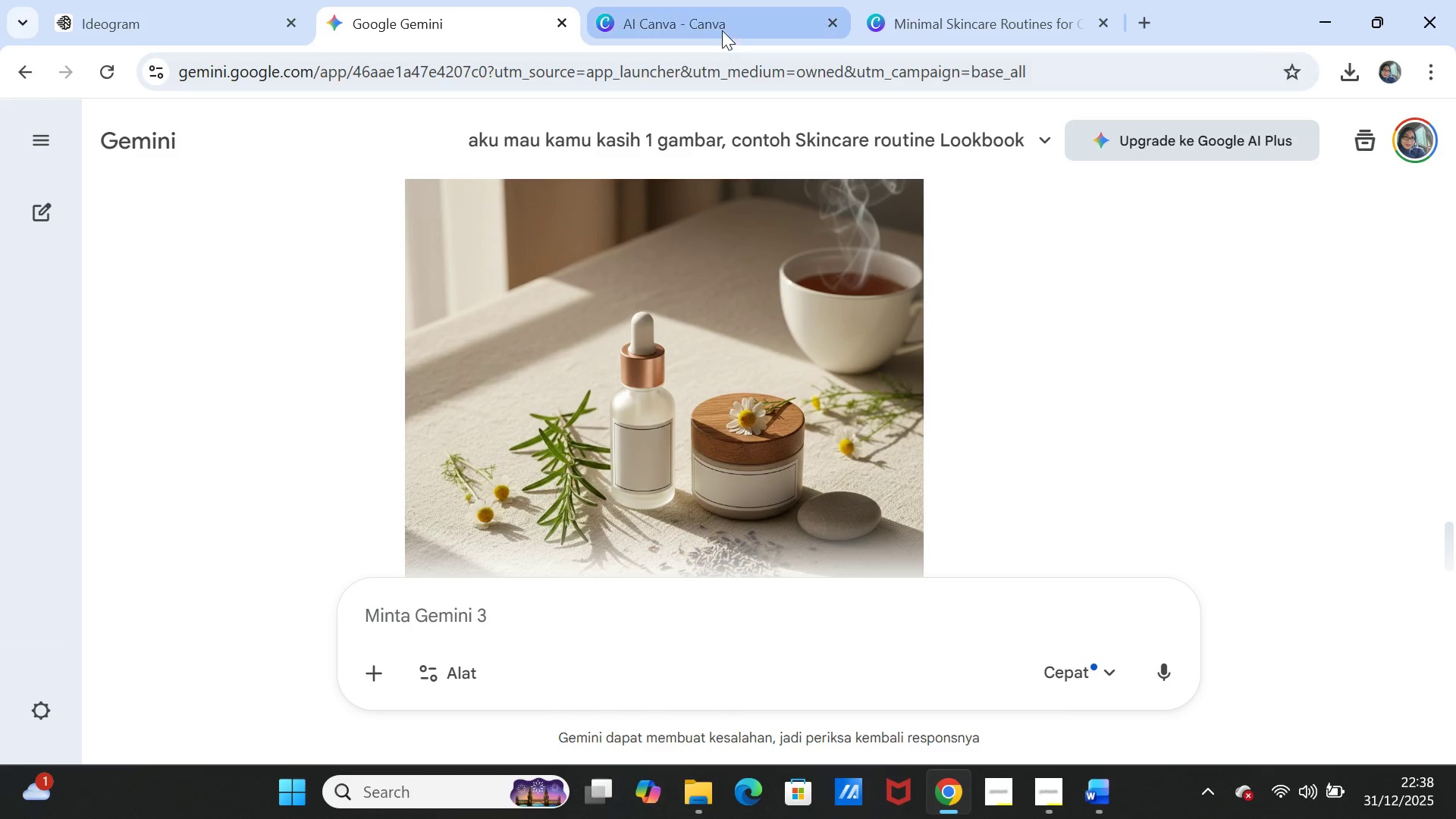 
left_click([721, 27])
 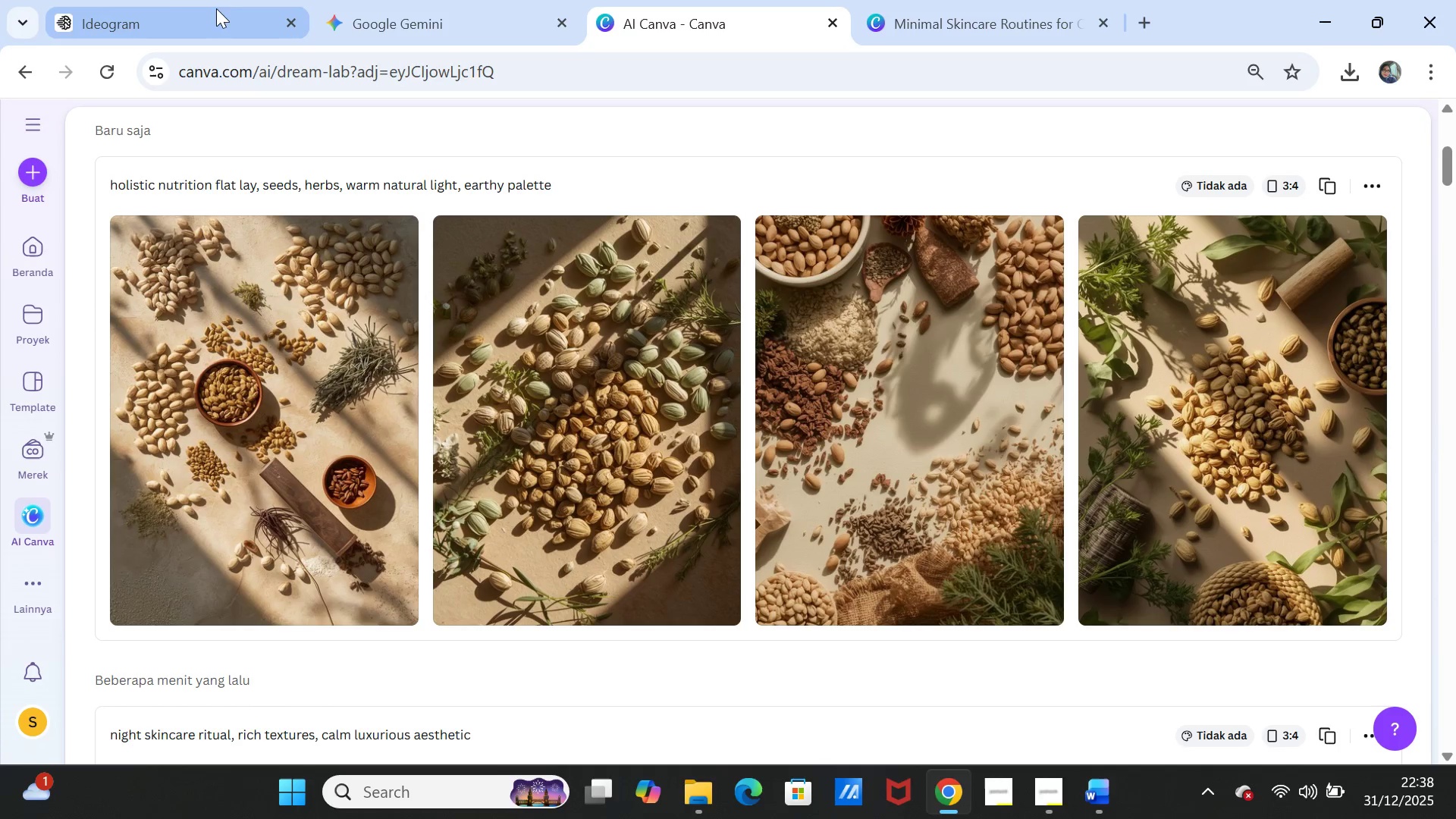 
left_click([165, 11])
 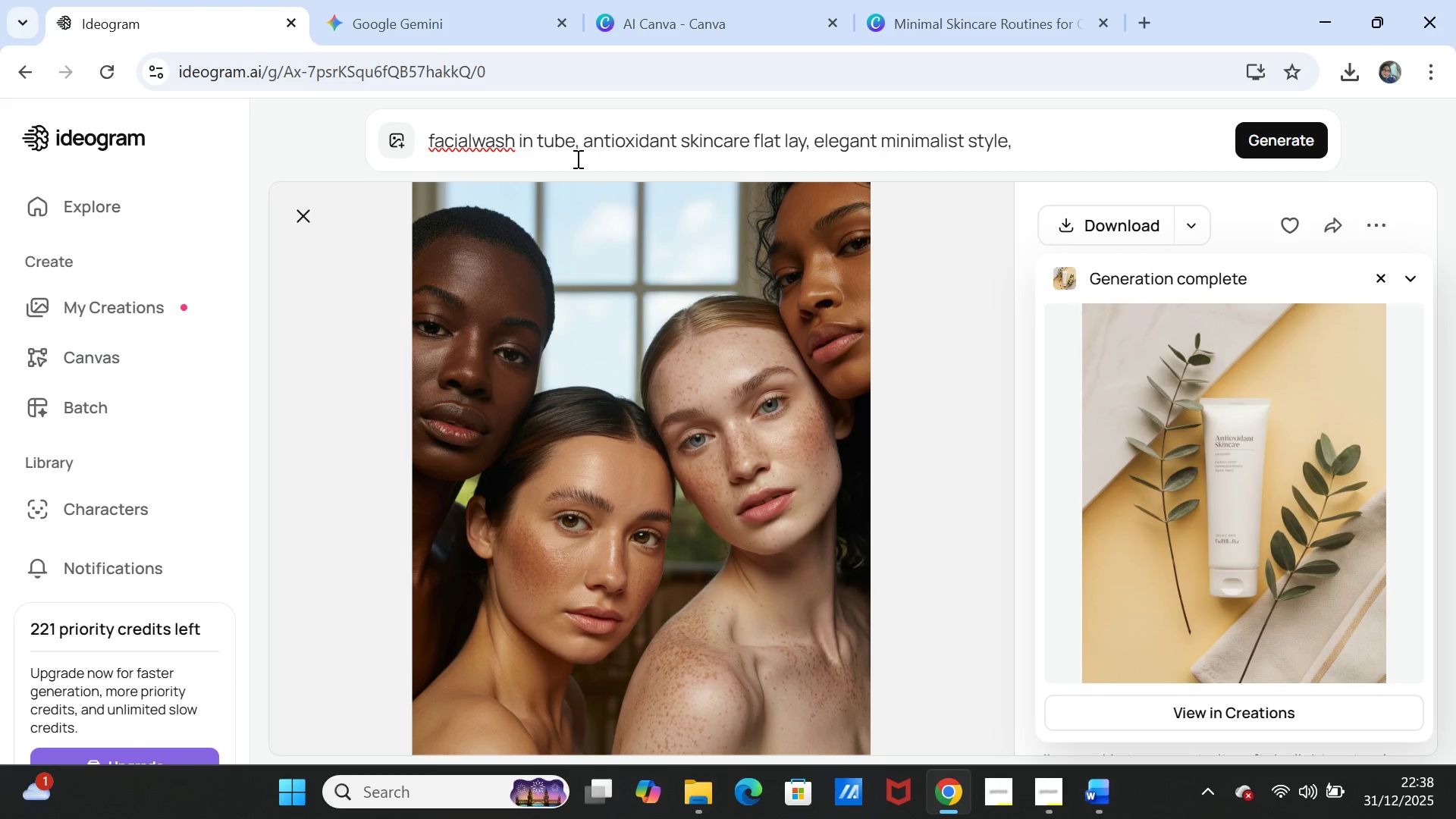 
left_click([576, 151])
 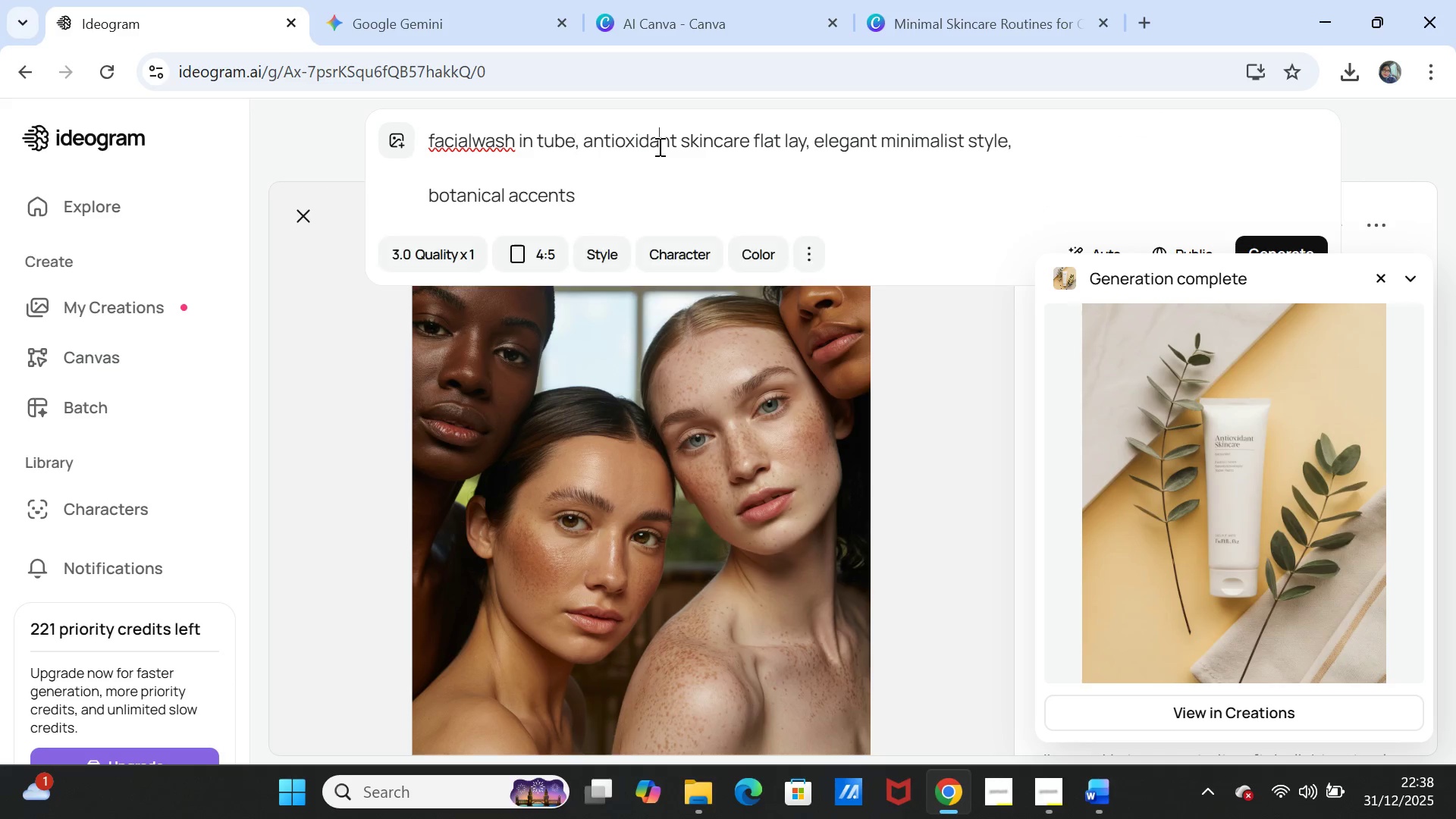 
double_click([658, 146])
 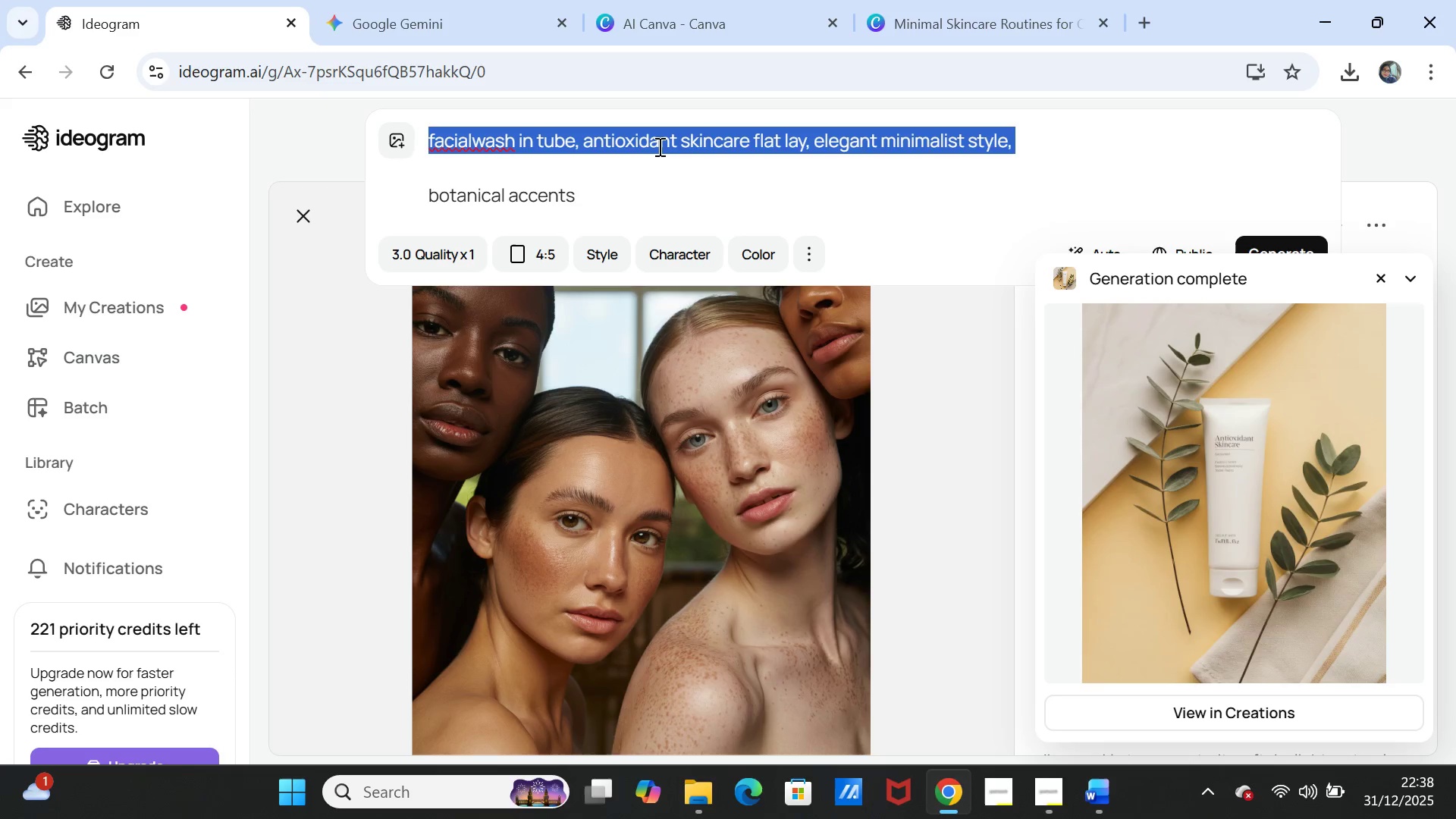 
triple_click([658, 146])
 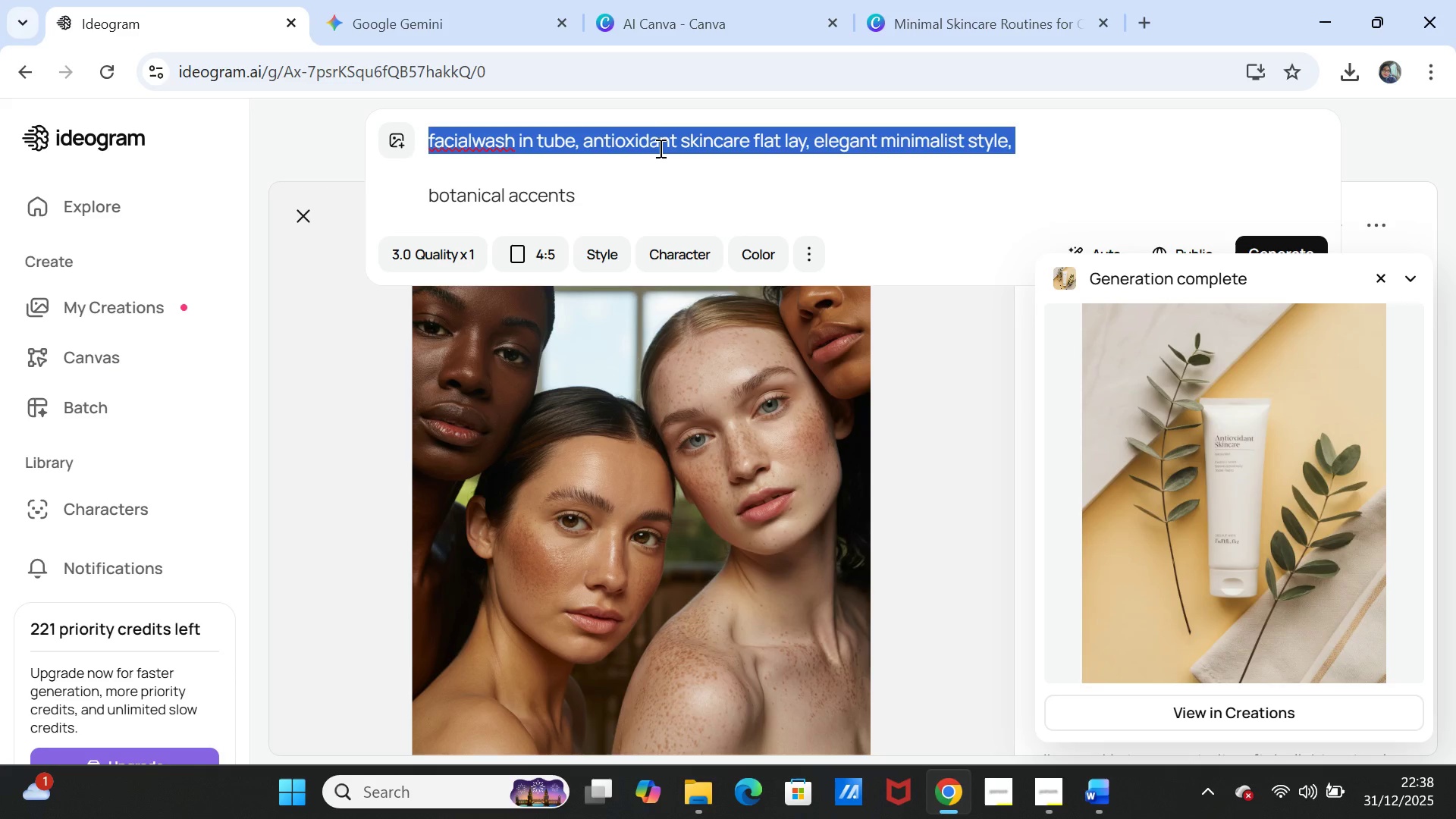 
key(Shift+ArrowDown)
 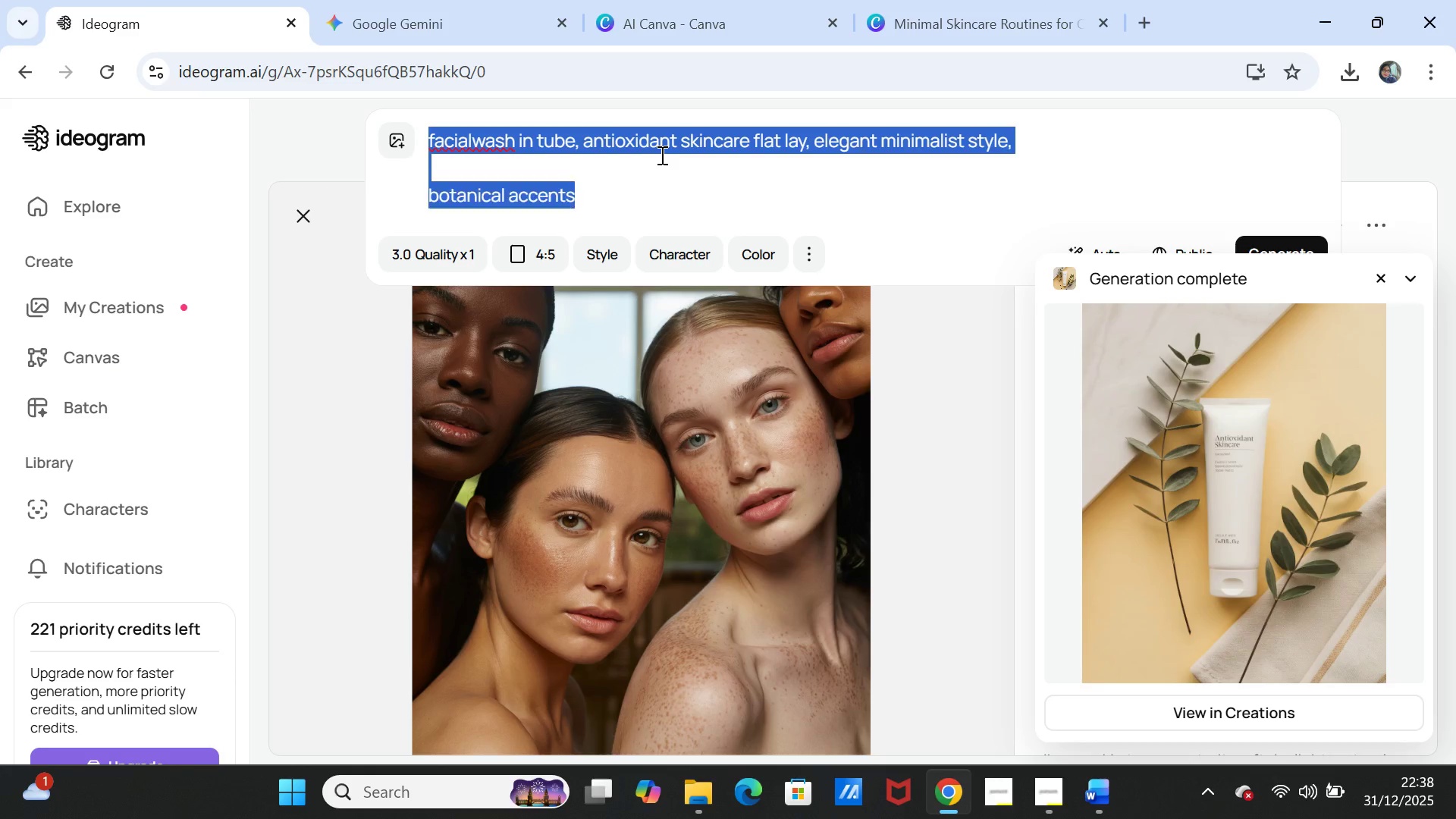 
key(Shift+ArrowDown)
 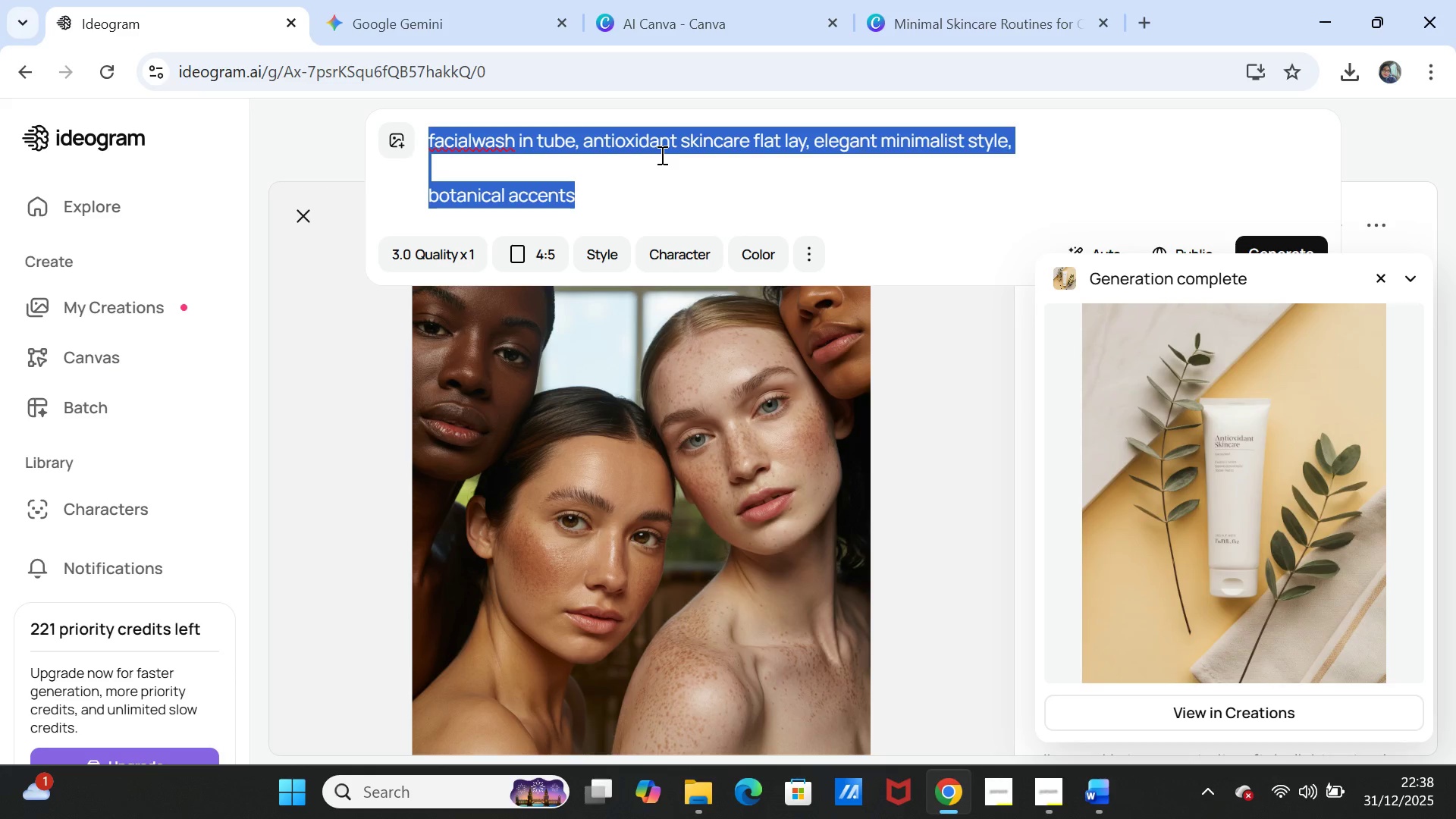 
key(Shift+ArrowDown)
 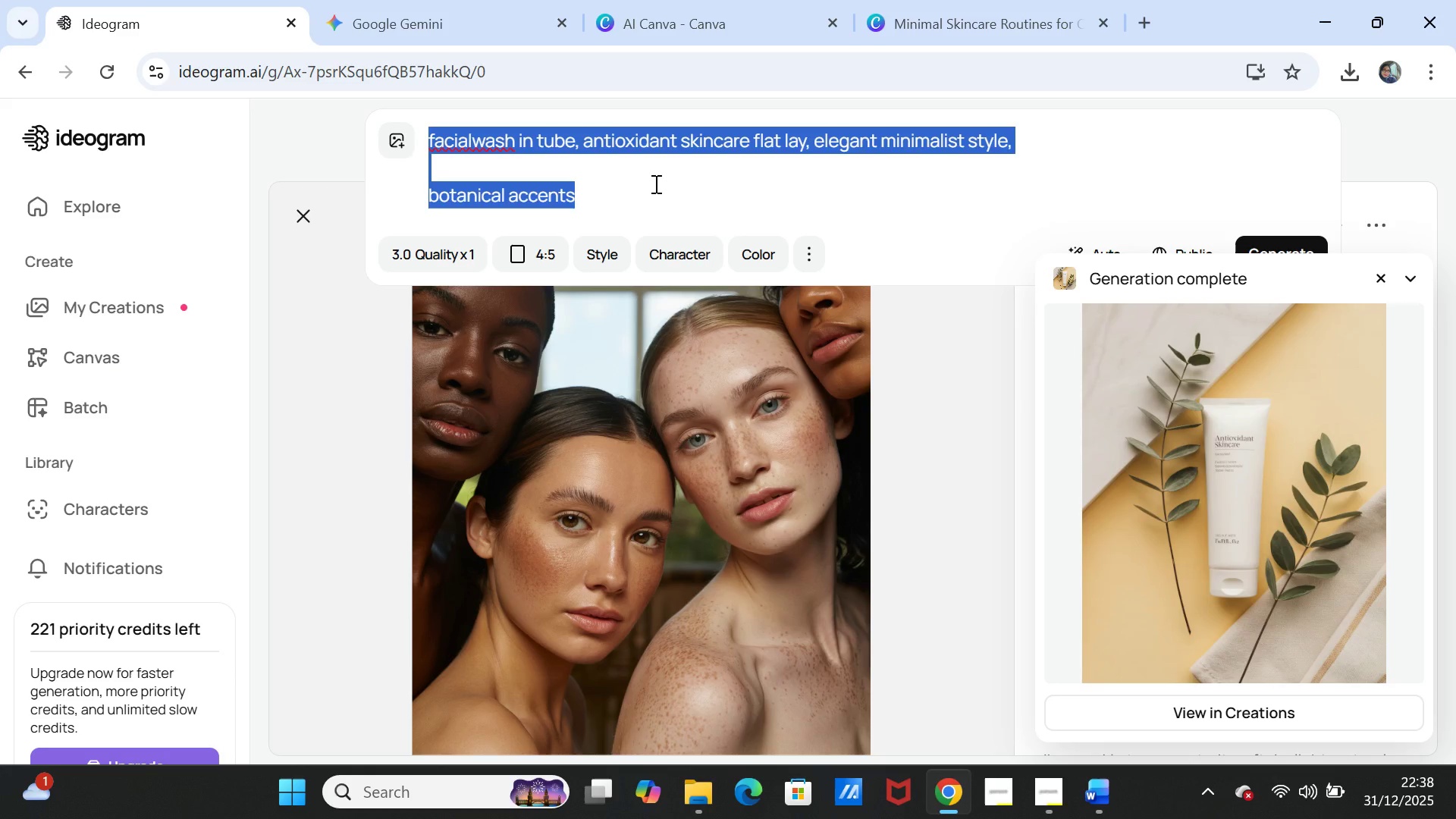 
scroll: coordinate [654, 184], scroll_direction: up, amount: 2.0
 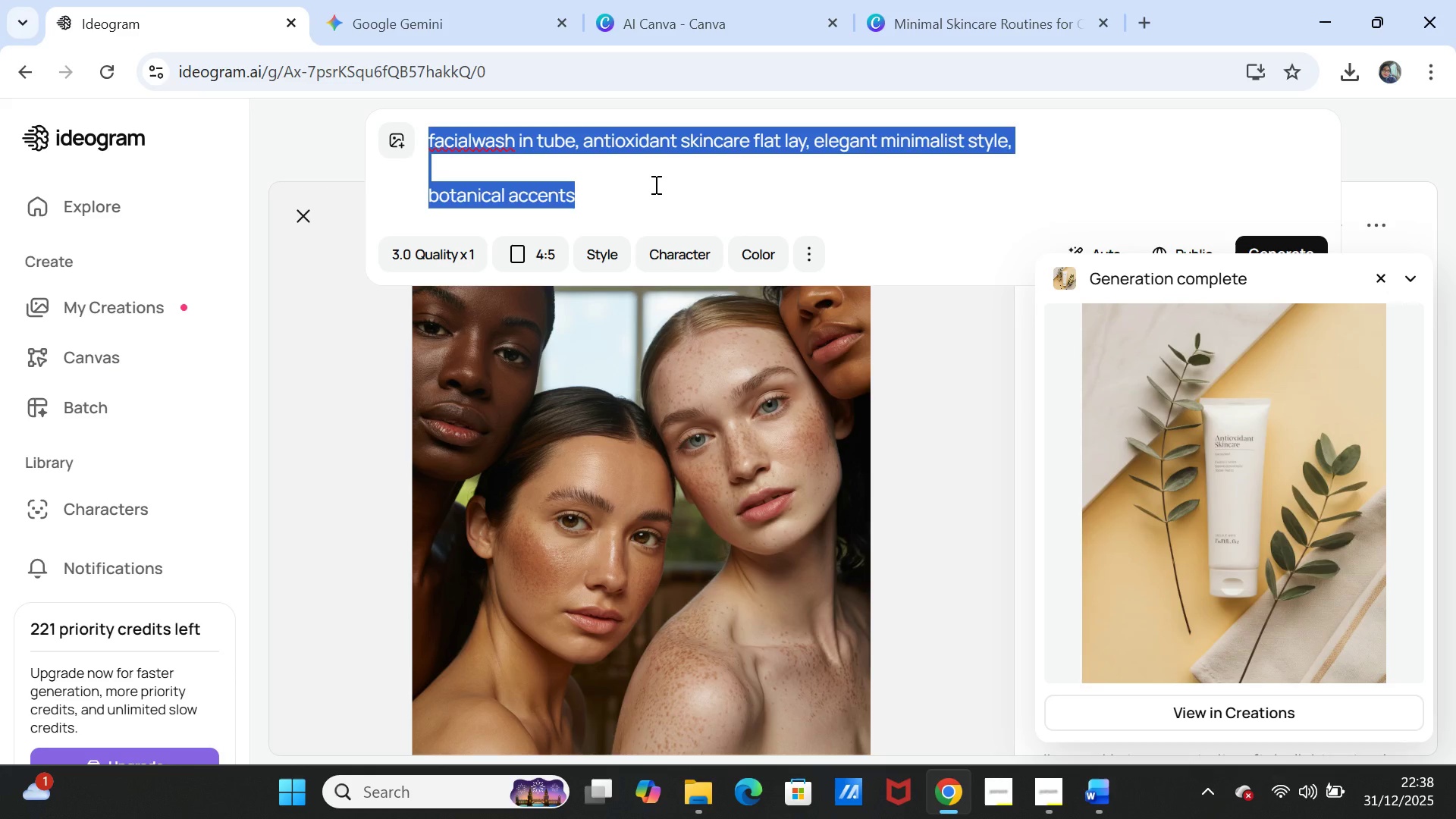 
key(Control+V)
 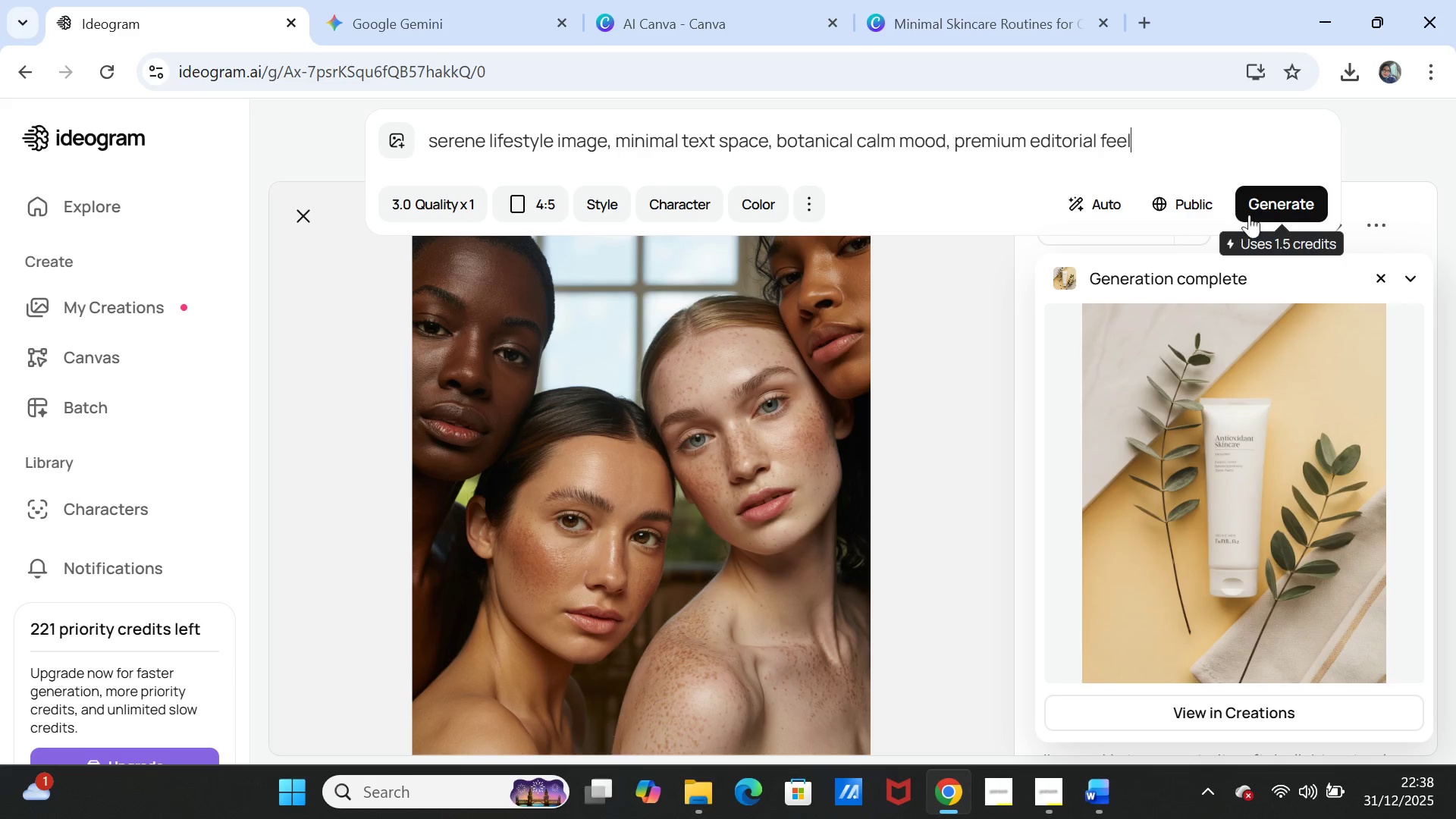 
left_click([1254, 199])
 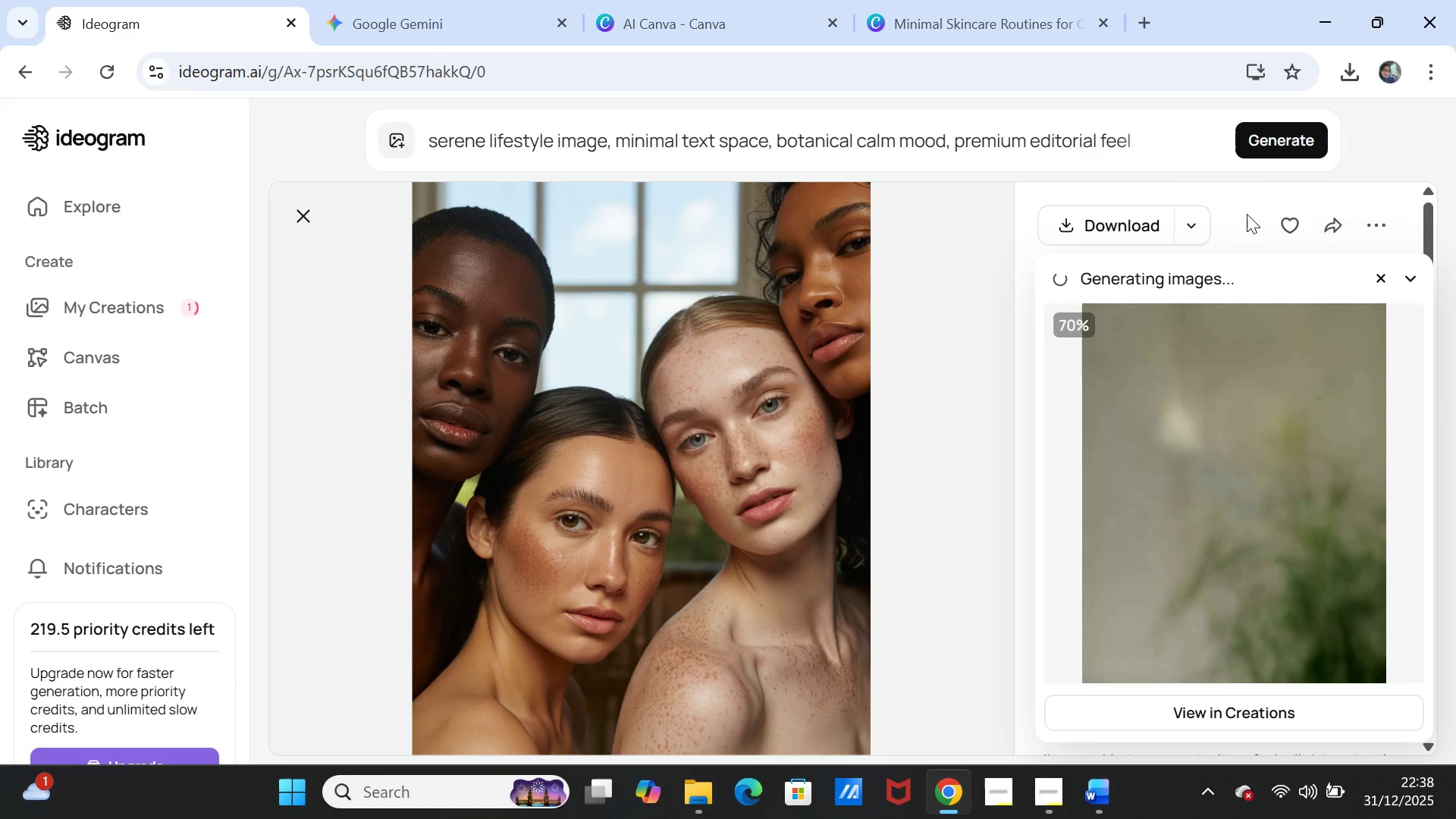 
wait(27.06)
 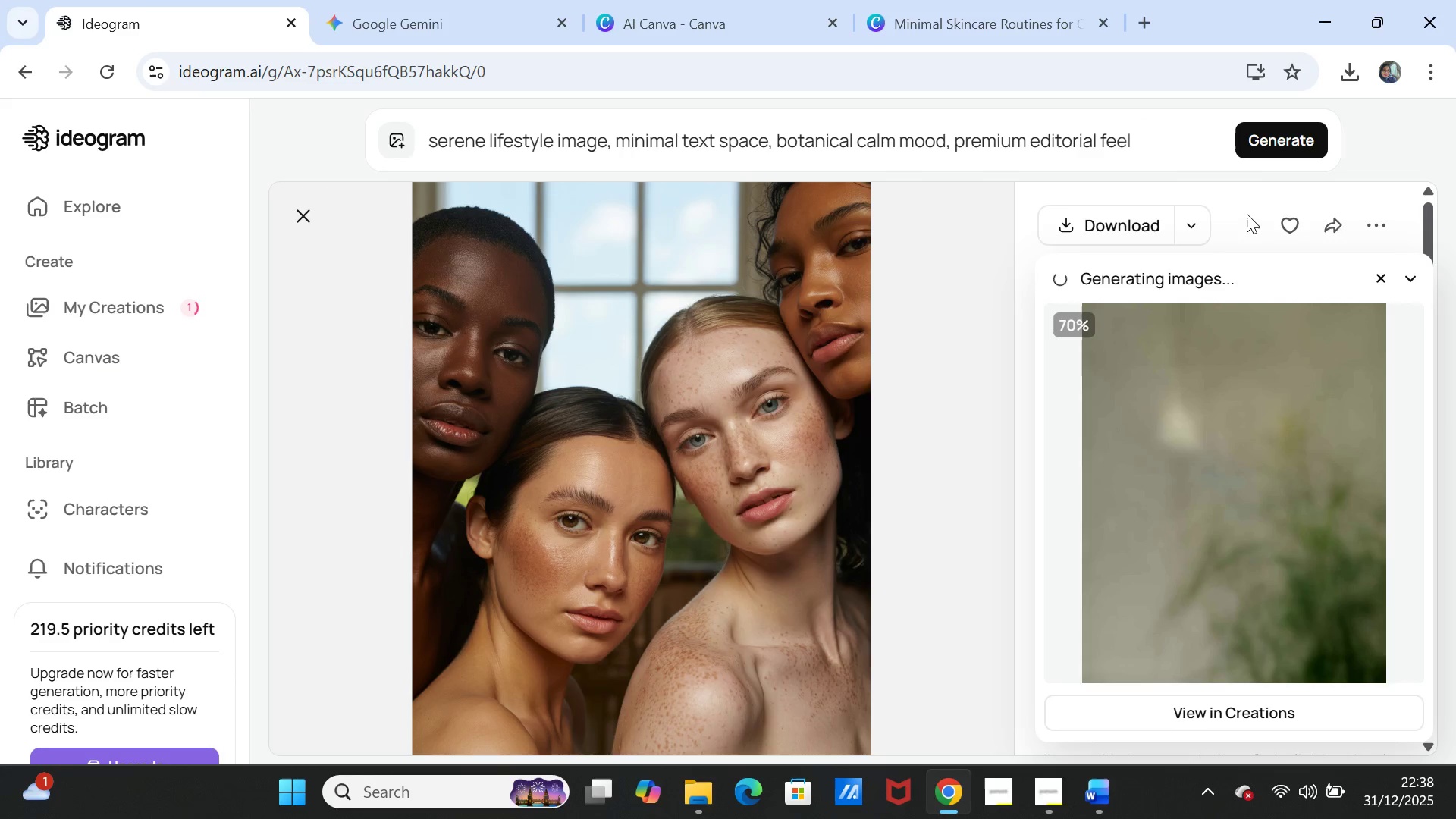 
left_click([1335, 389])
 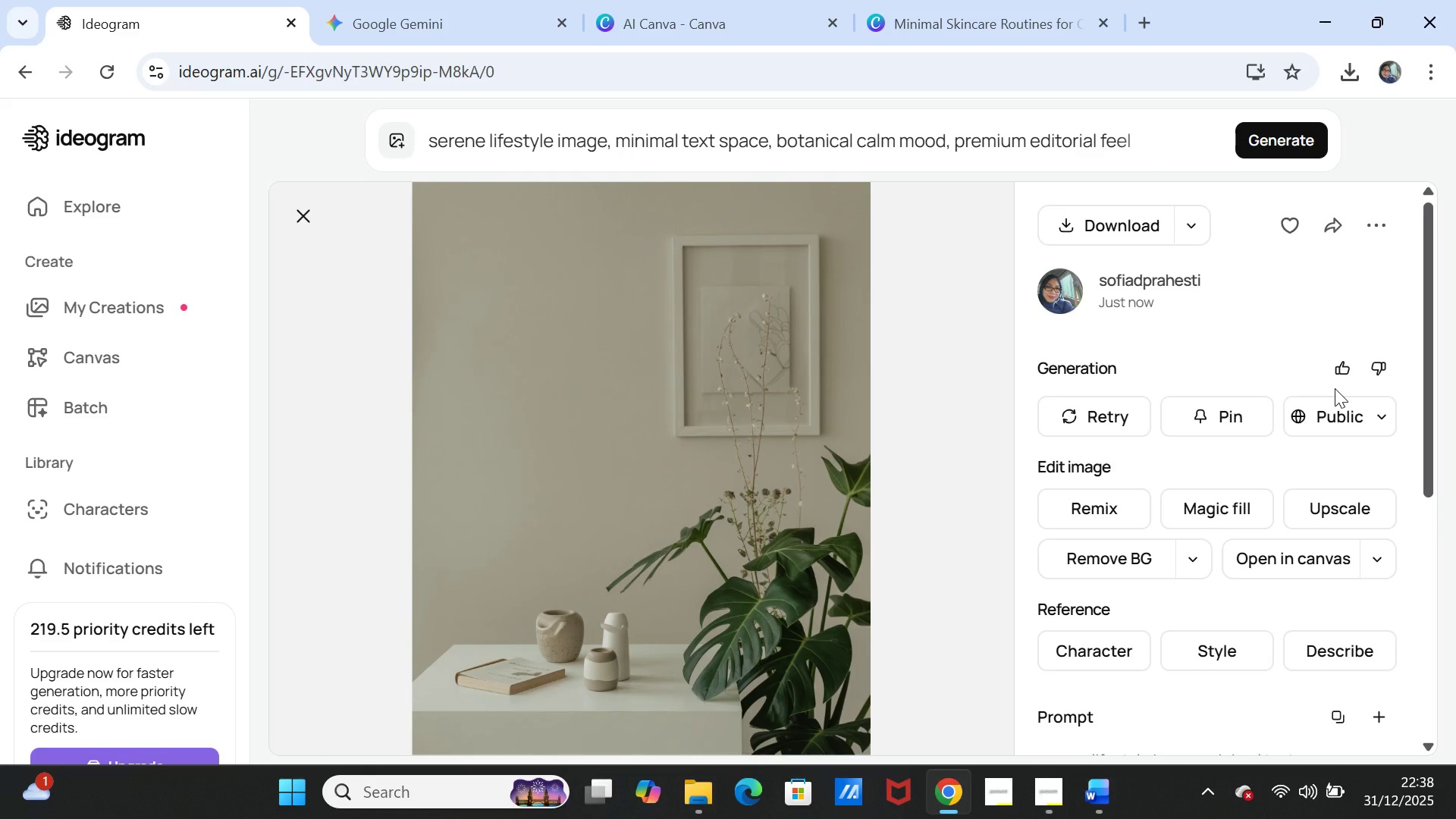 
wait(7.42)
 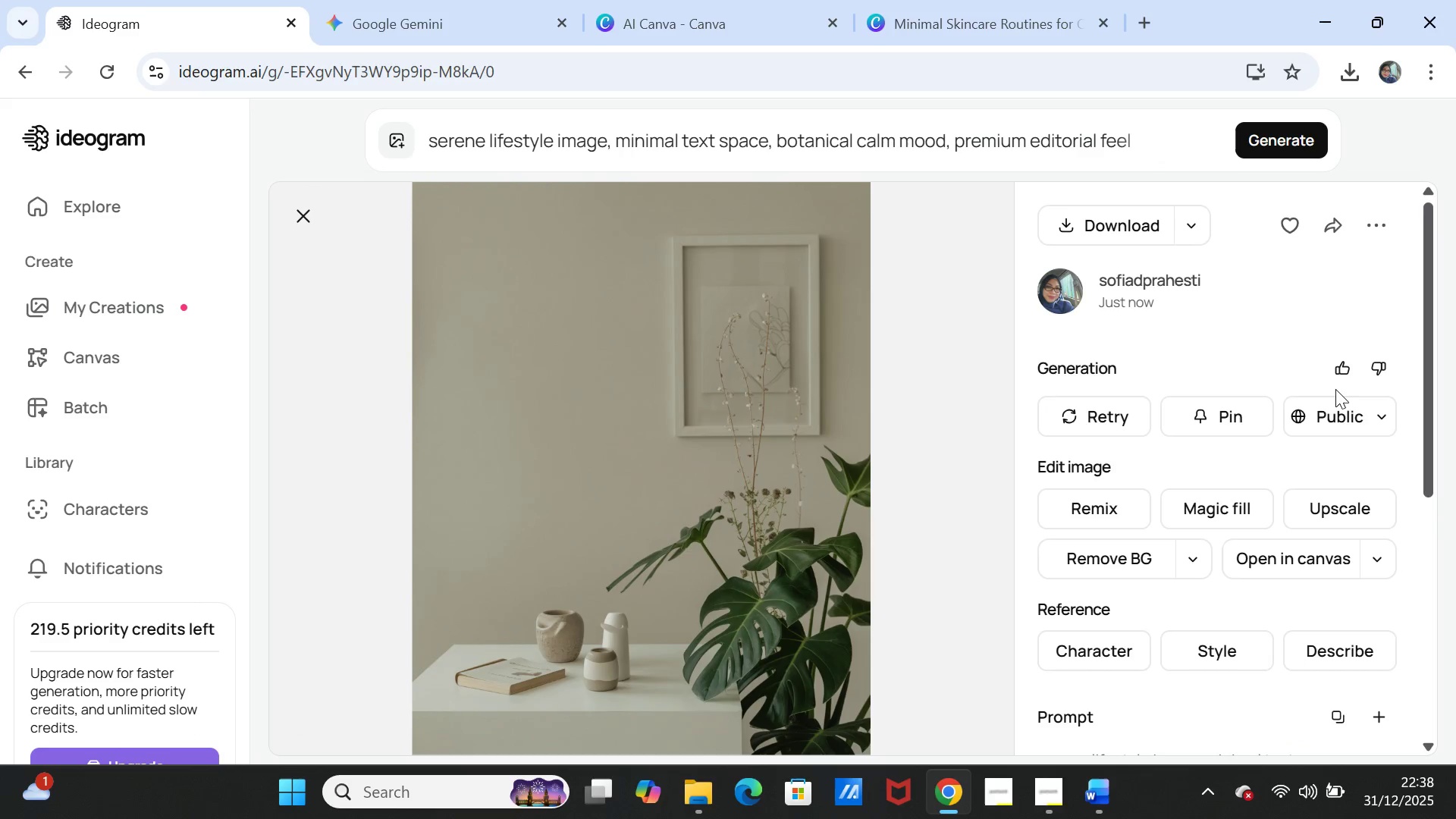 
left_click([635, 16])
 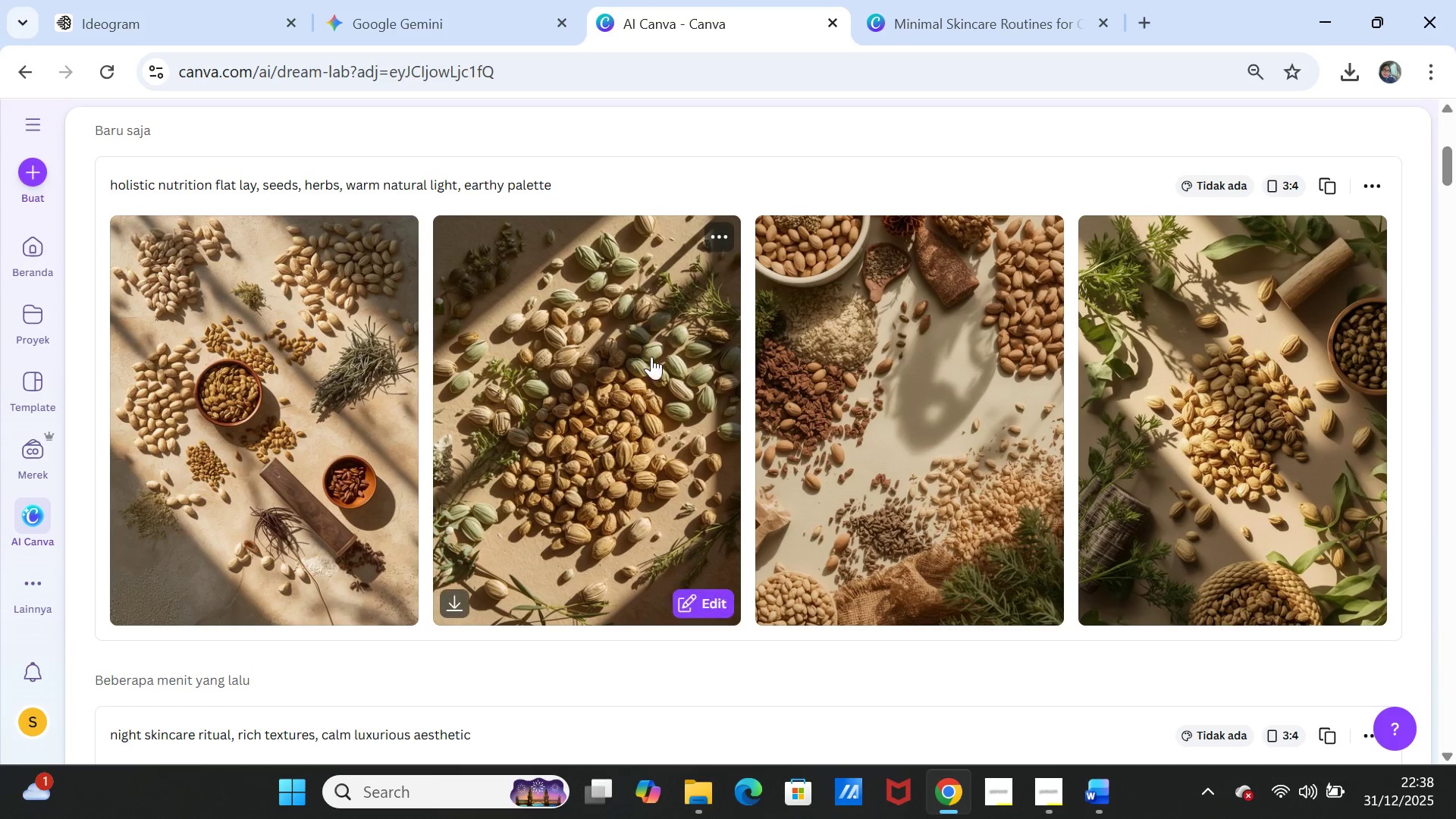 
left_click([657, 306])
 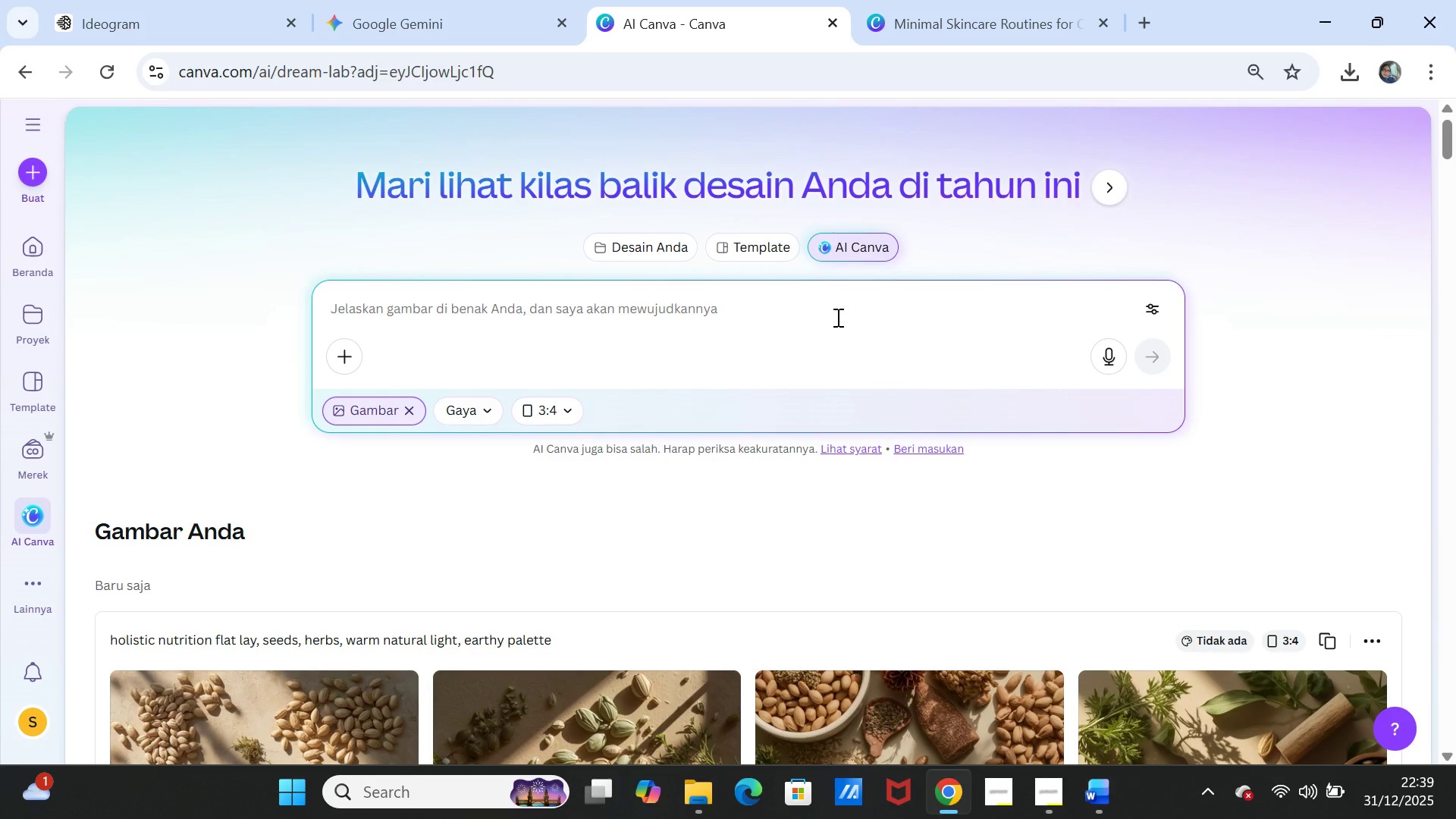 
scroll: coordinate [676, 382], scroll_direction: up, amount: 9.0
 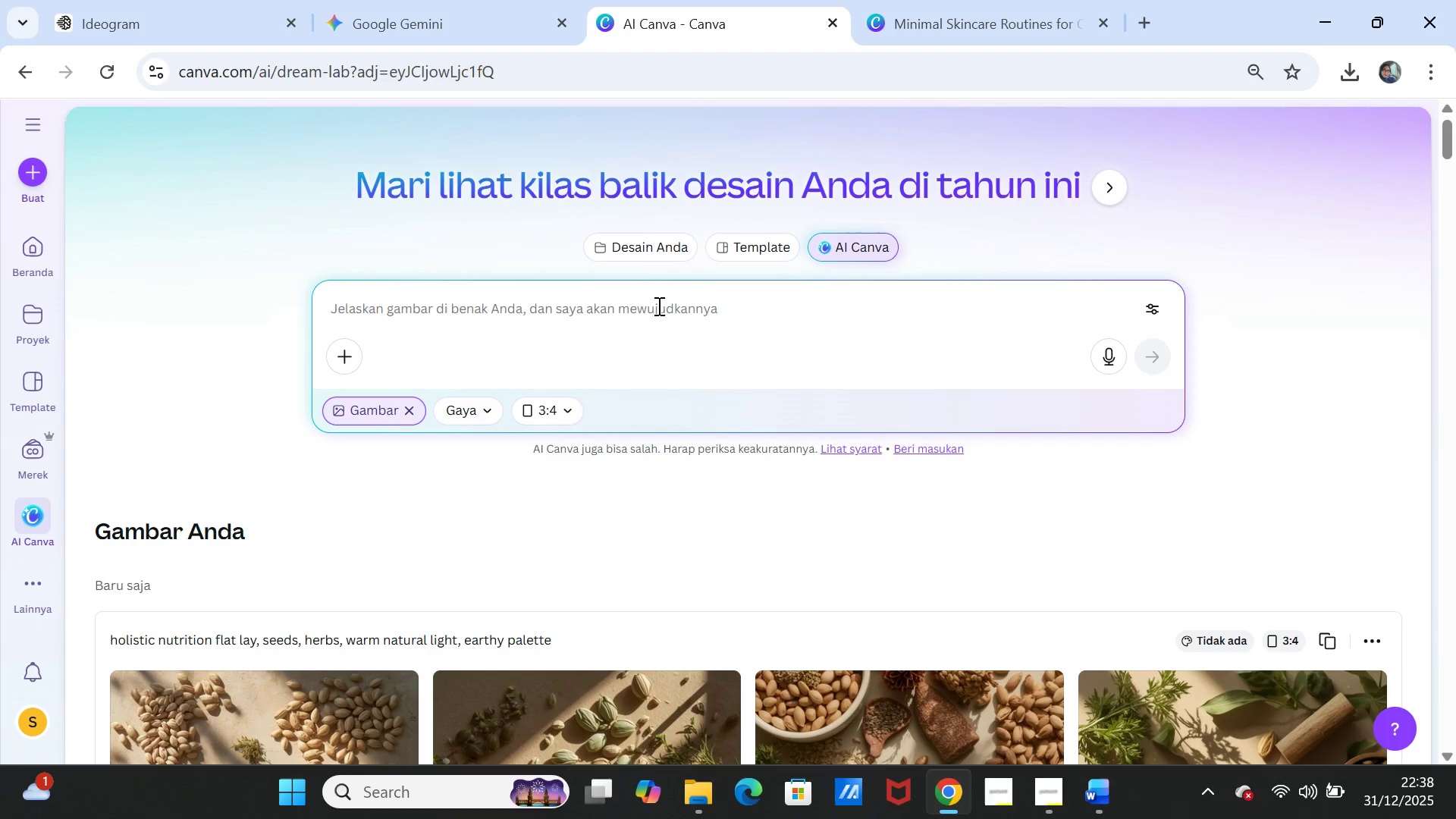 
key(Control+V)
 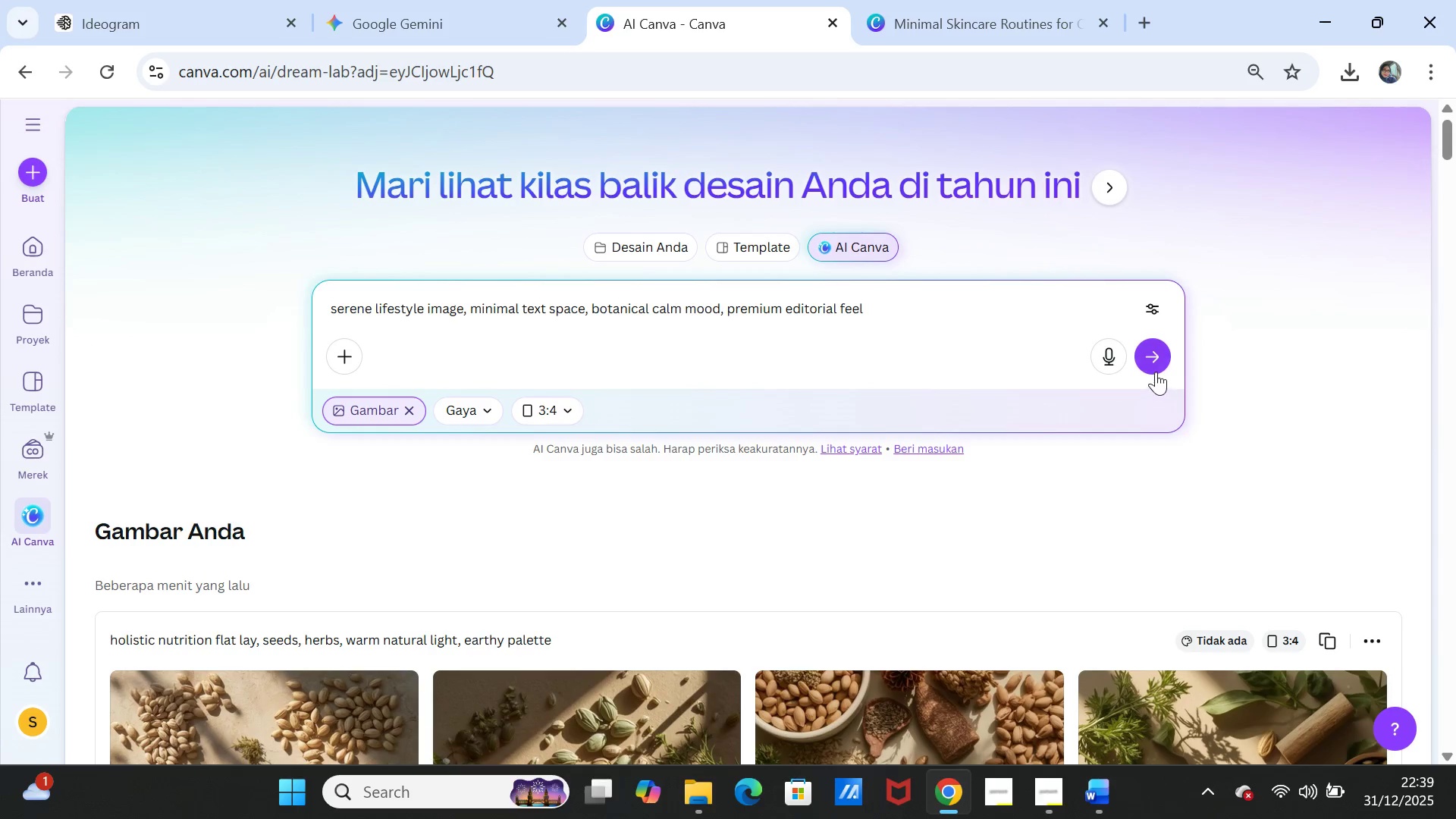 
left_click([1155, 366])
 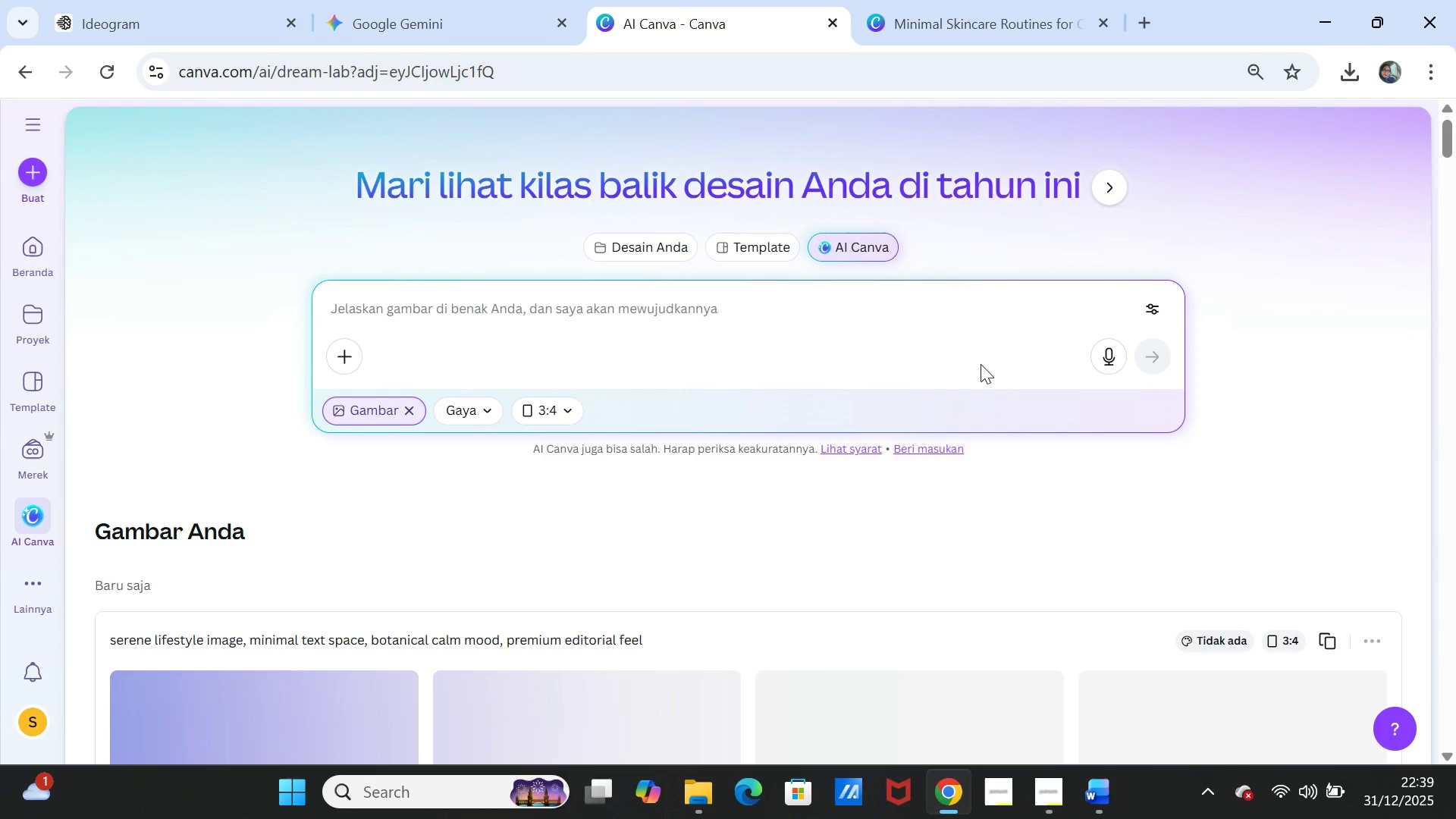 
wait(7.33)
 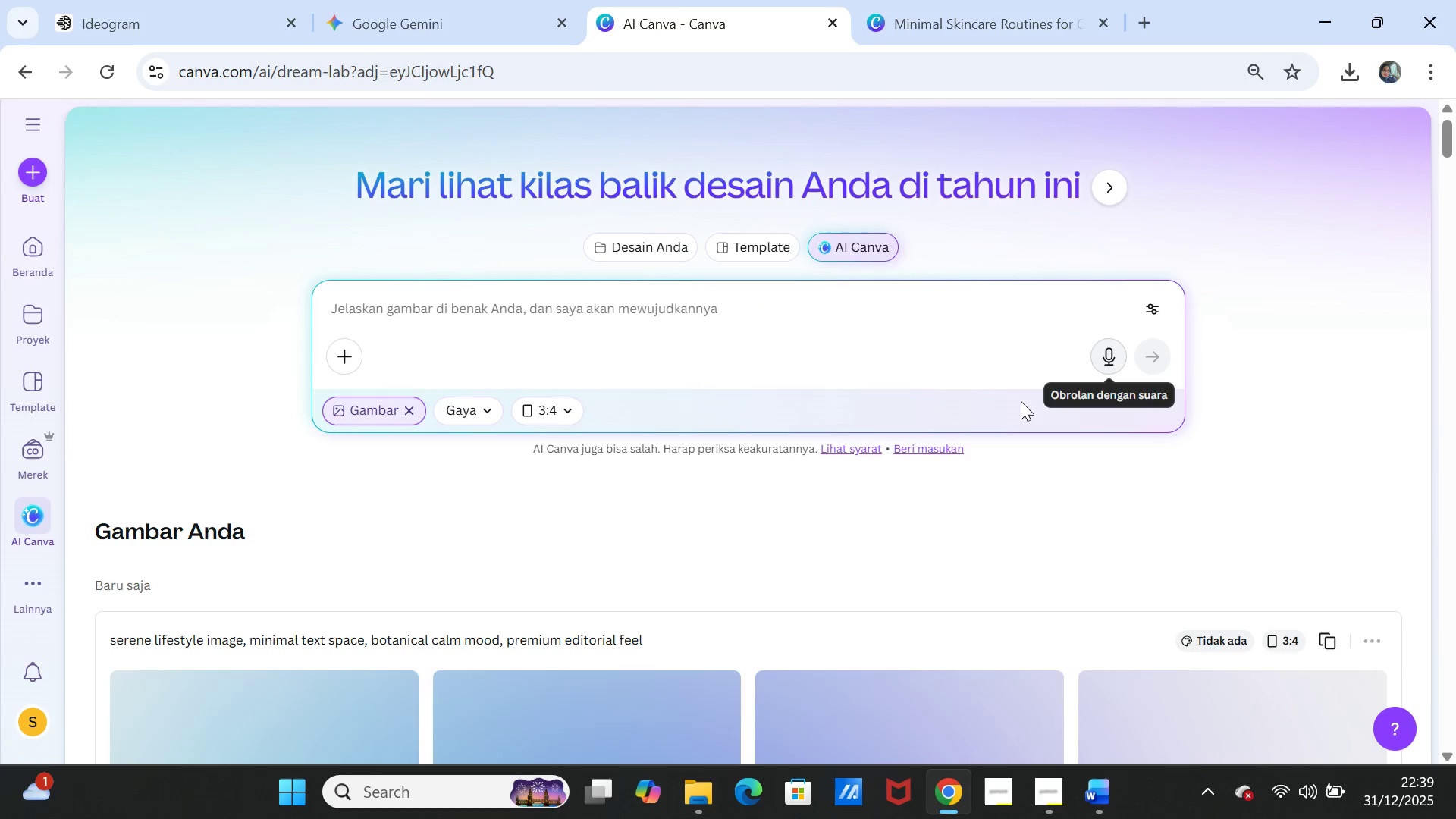 
left_click([1034, 793])